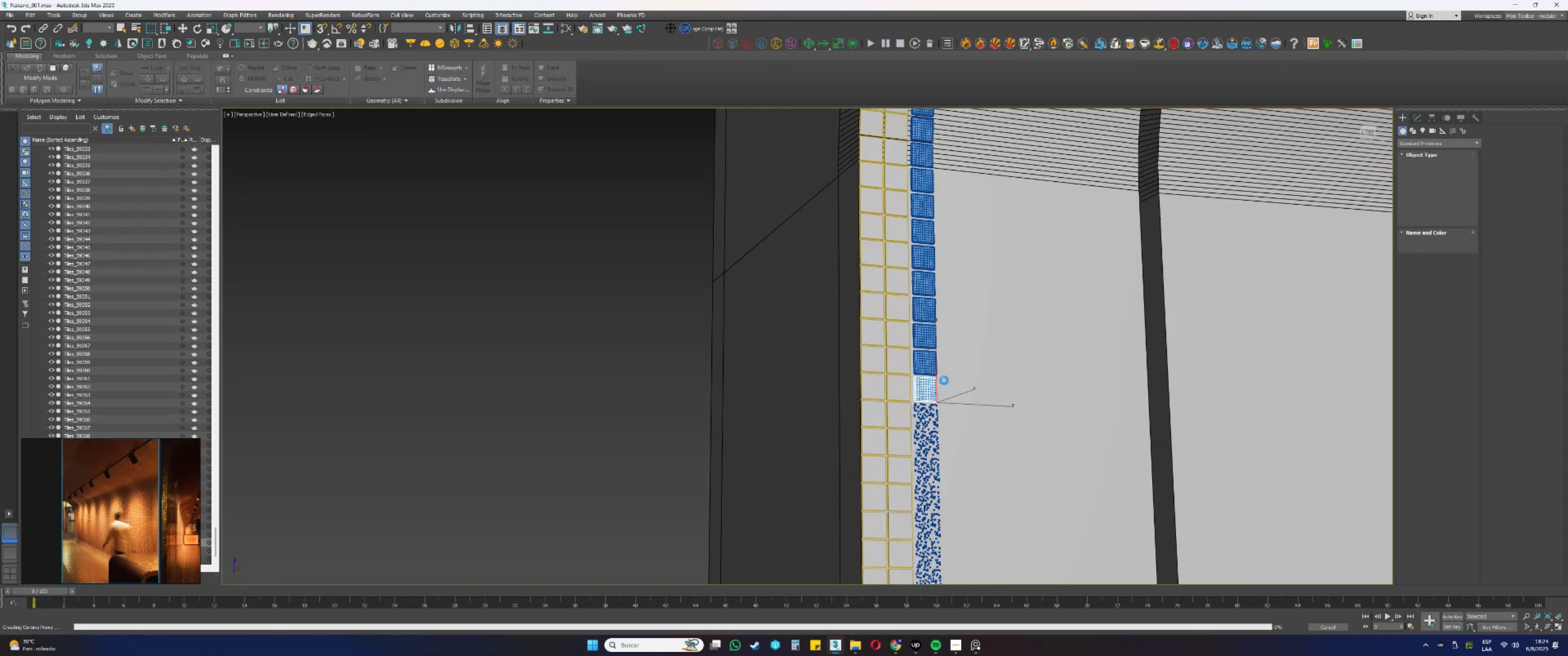 
left_click([928, 364])
 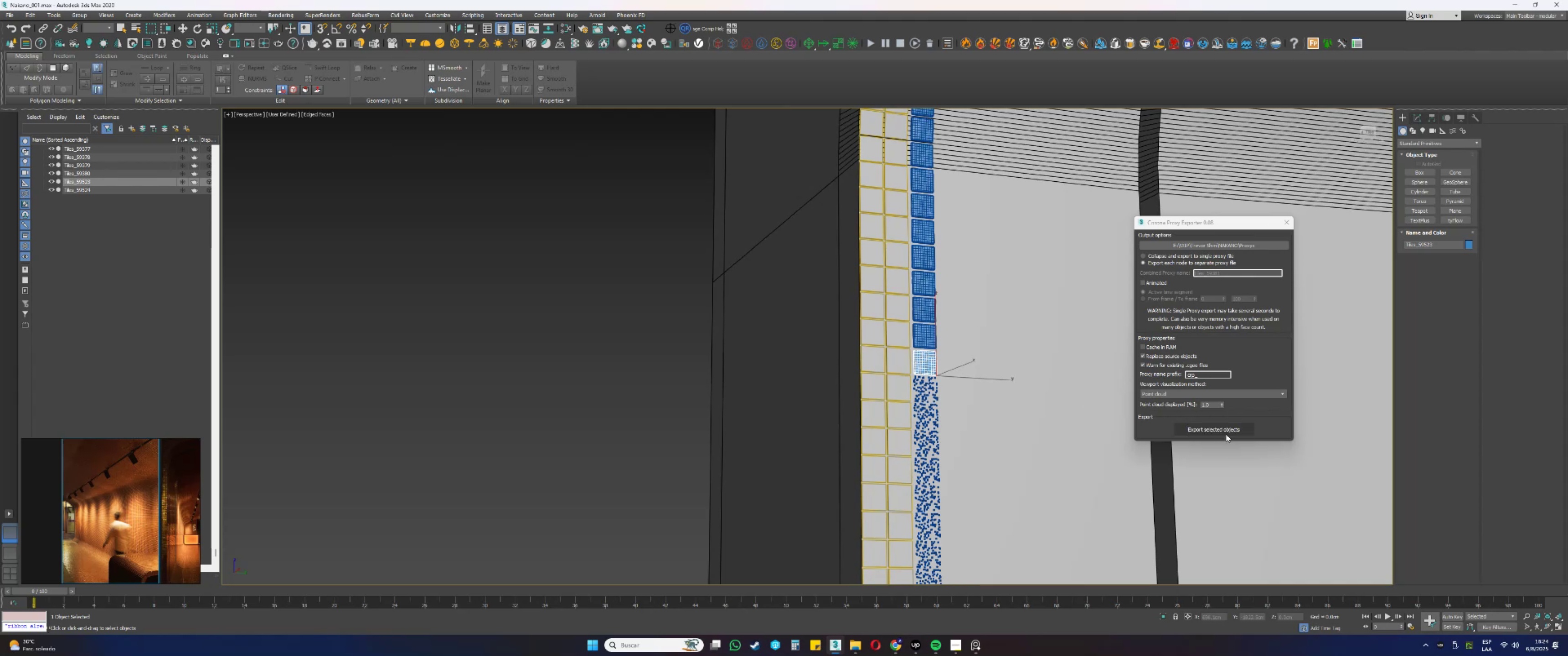 
left_click([1226, 434])
 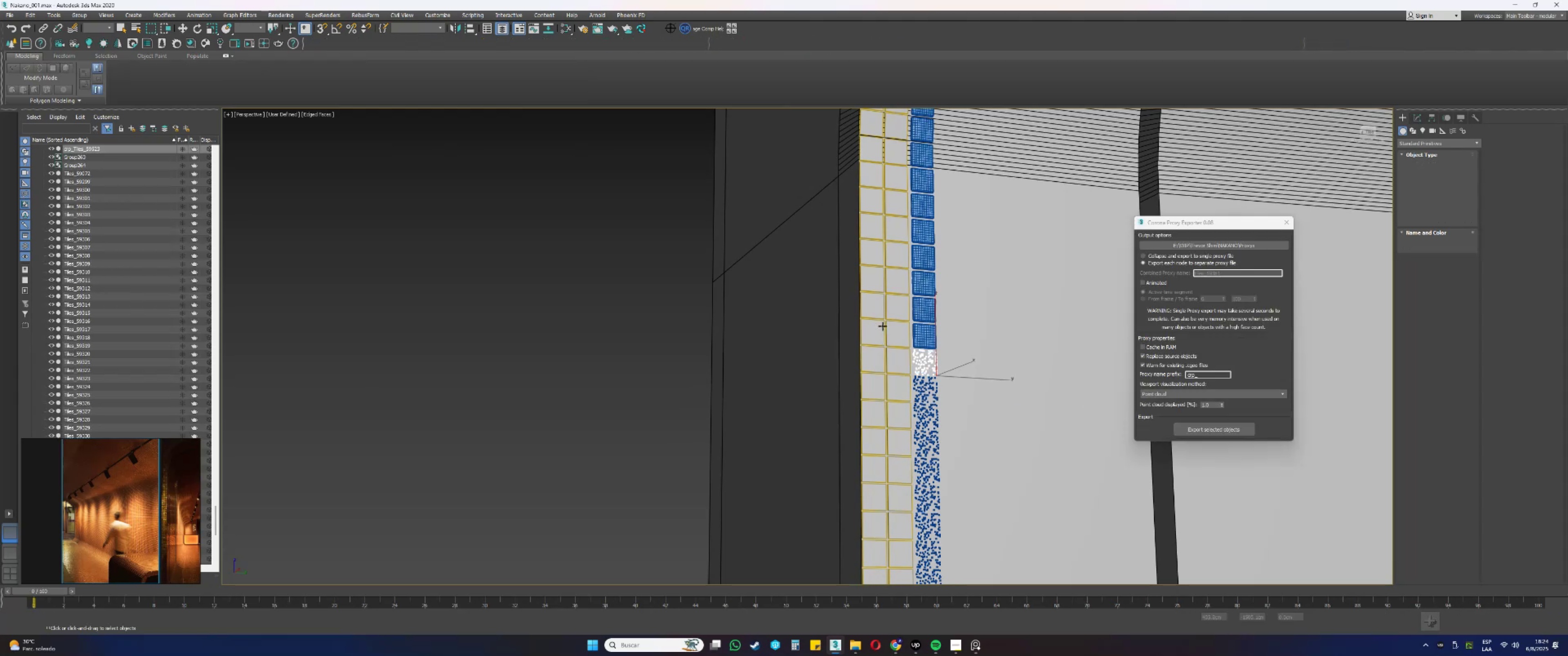 
left_click([939, 340])
 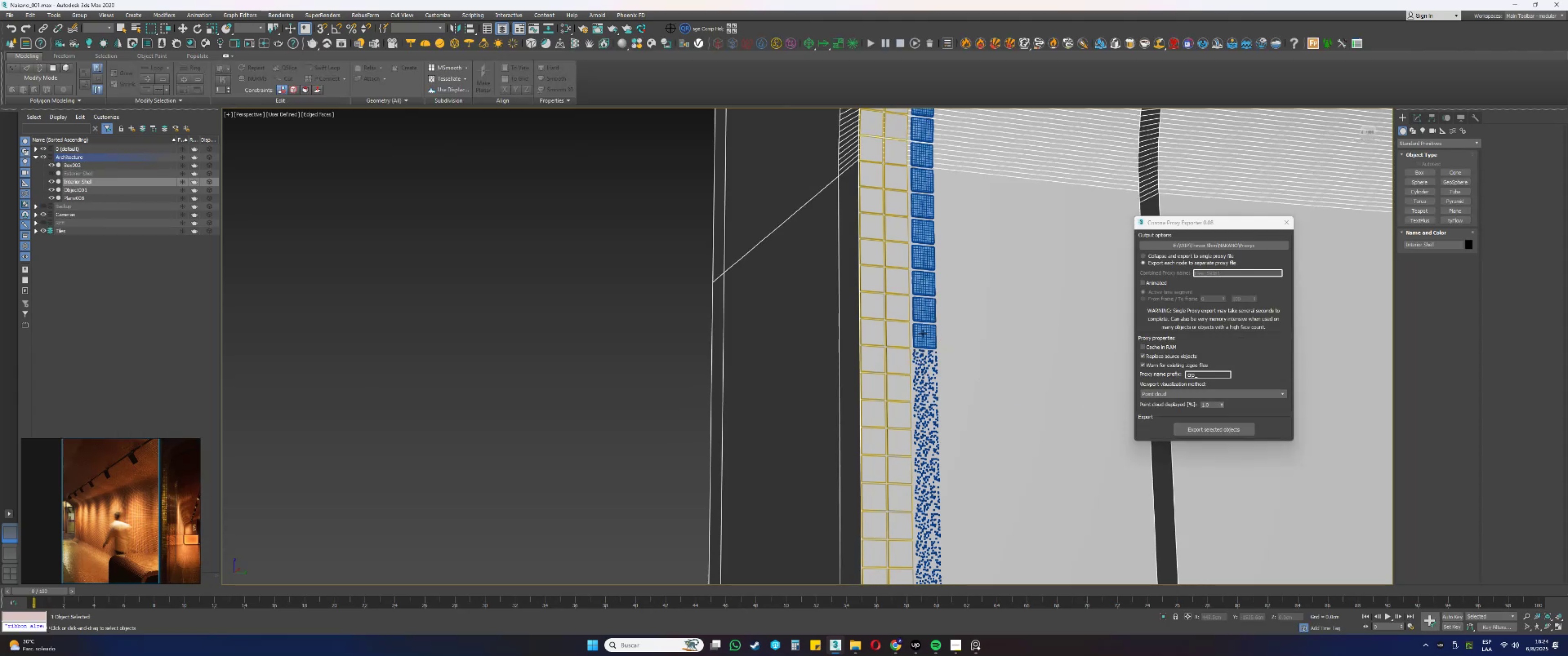 
left_click([923, 333])
 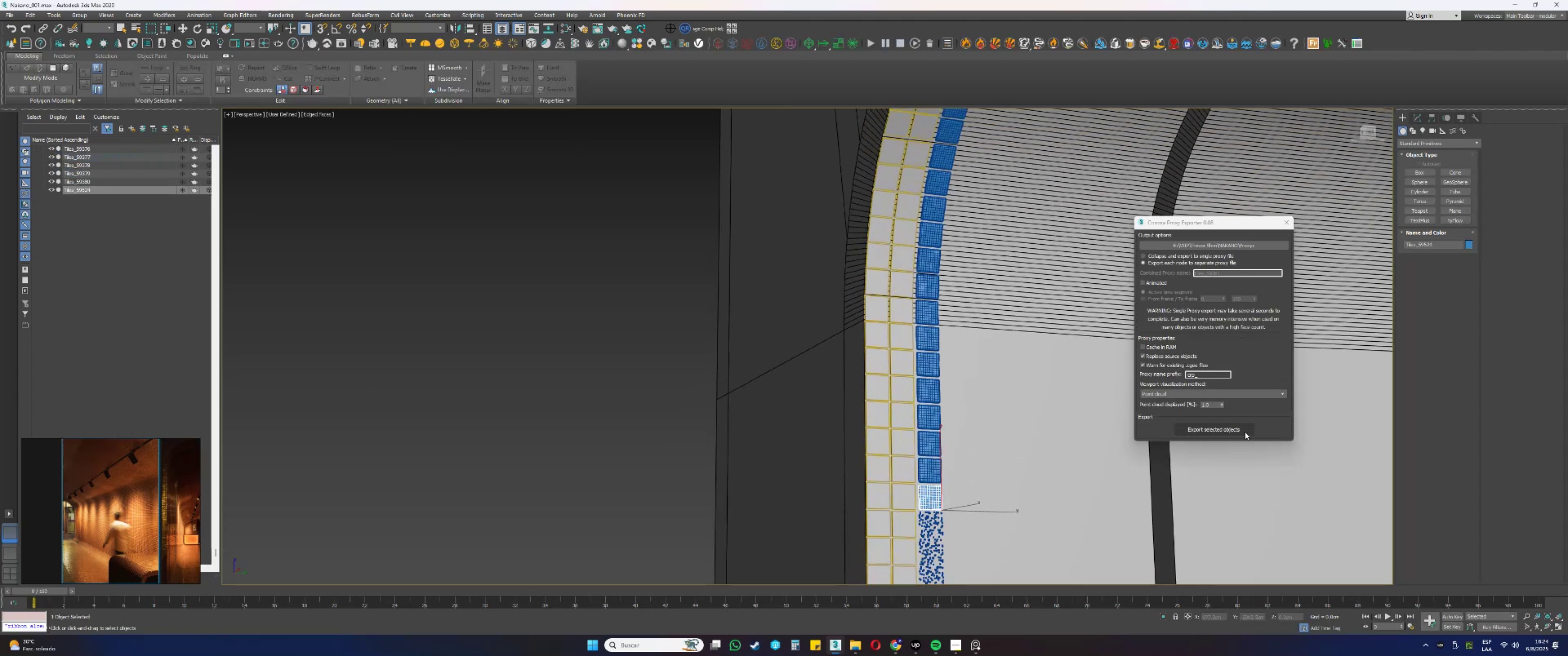 
left_click([1253, 427])
 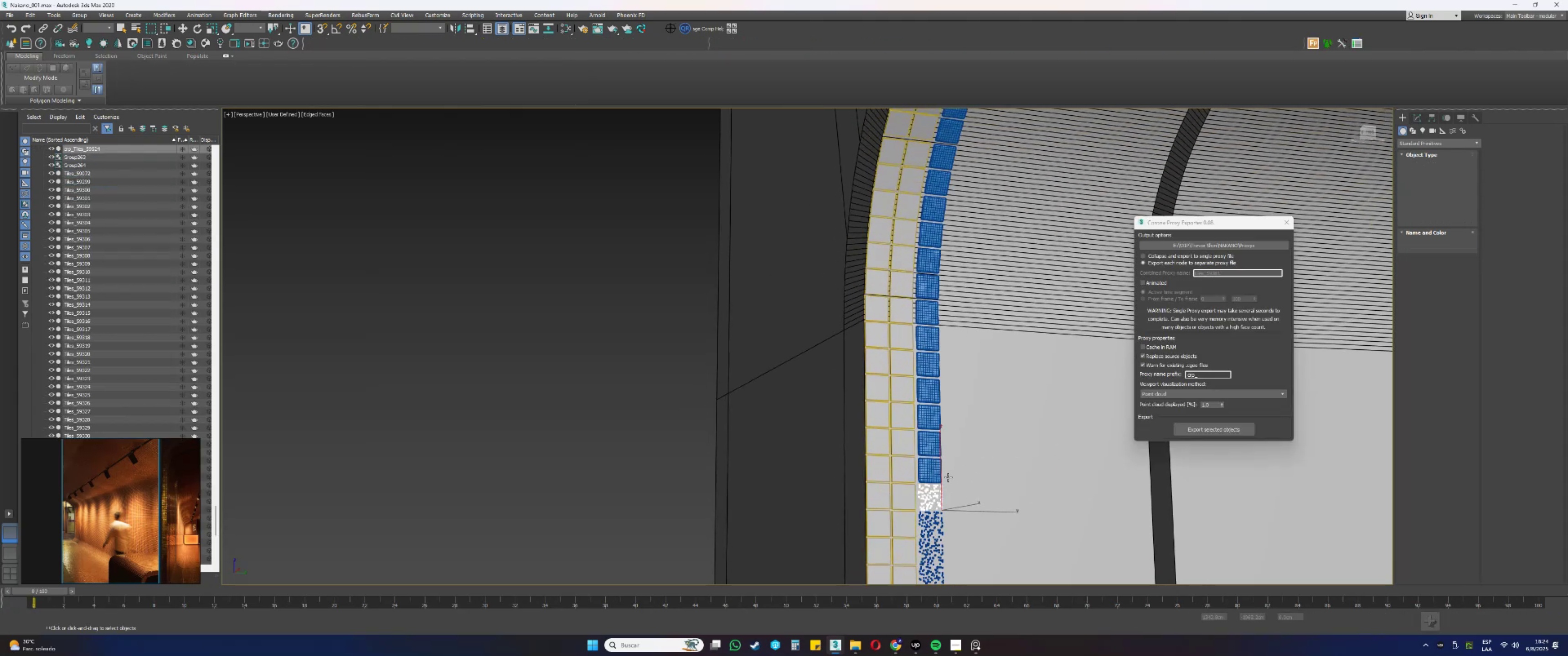 
left_click([933, 470])
 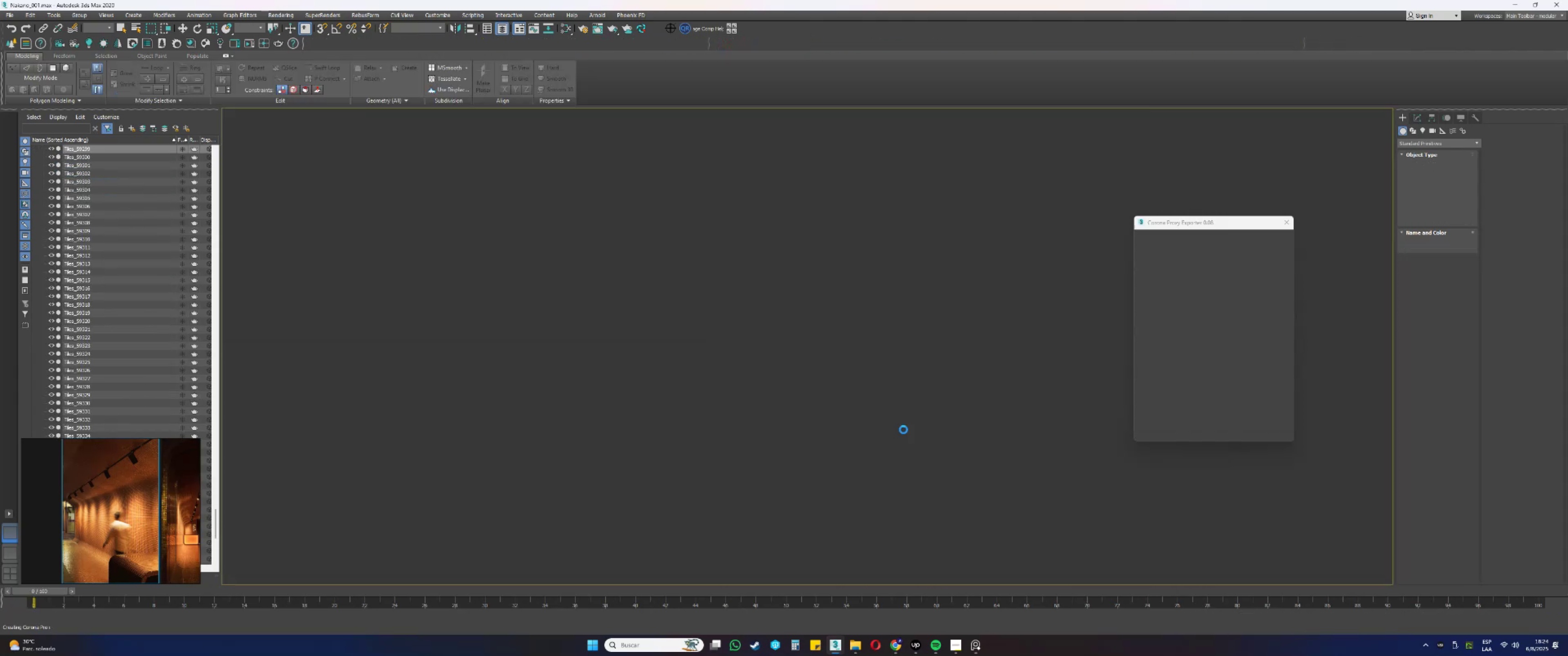 
left_click([925, 437])
 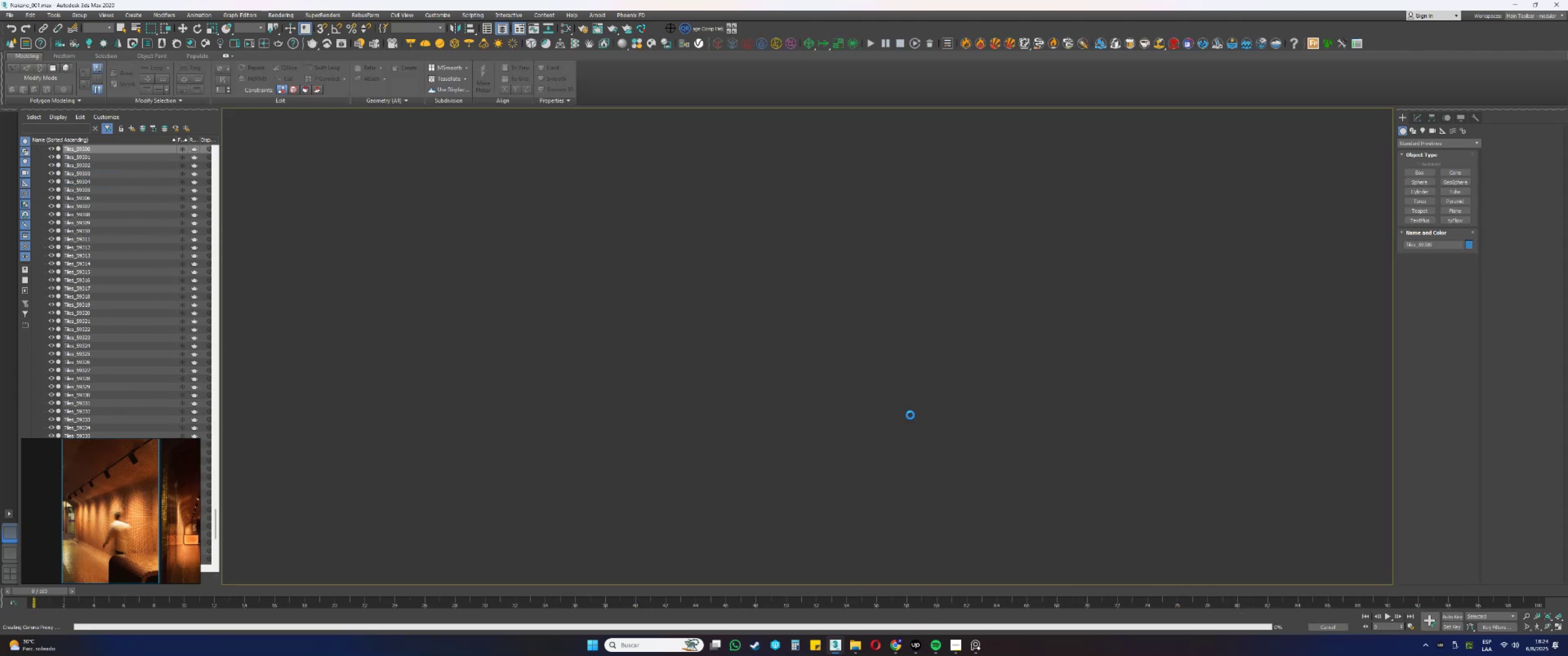 
left_click([926, 416])
 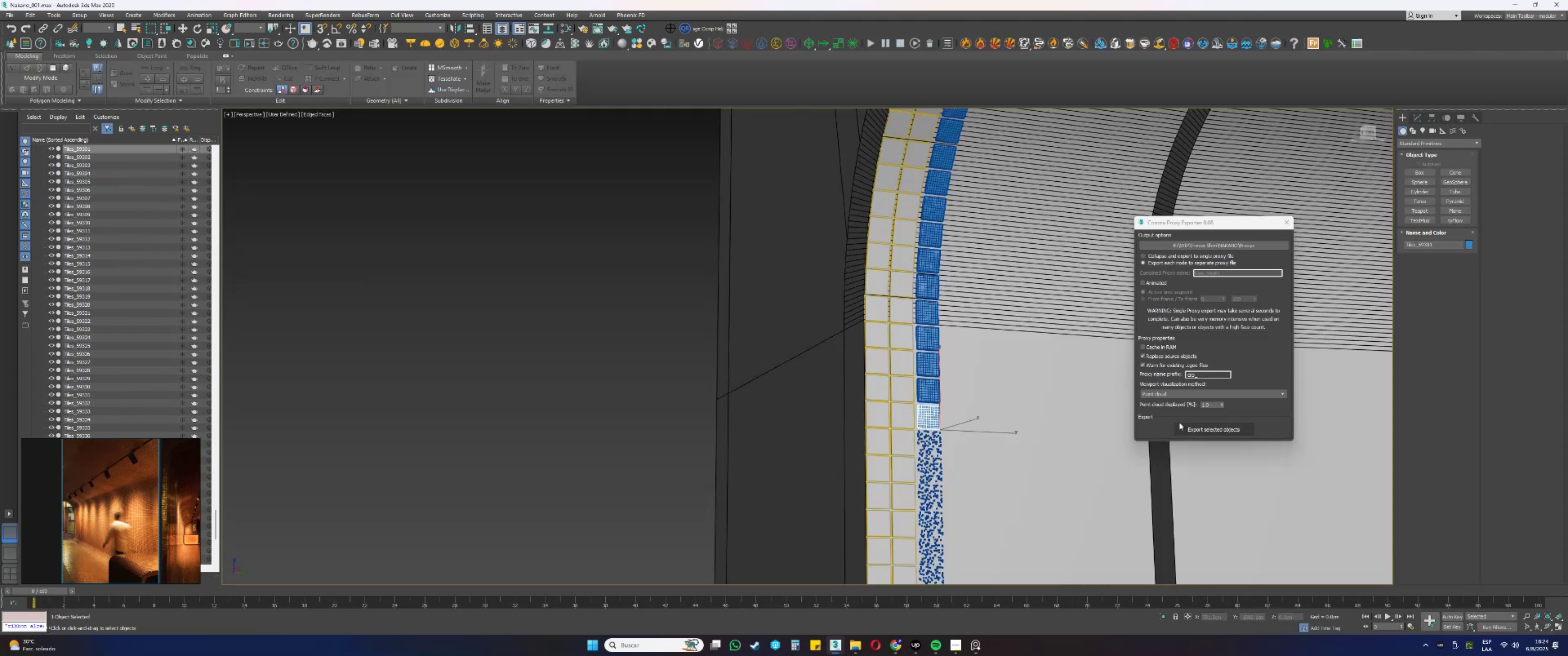 
left_click([1206, 421])
 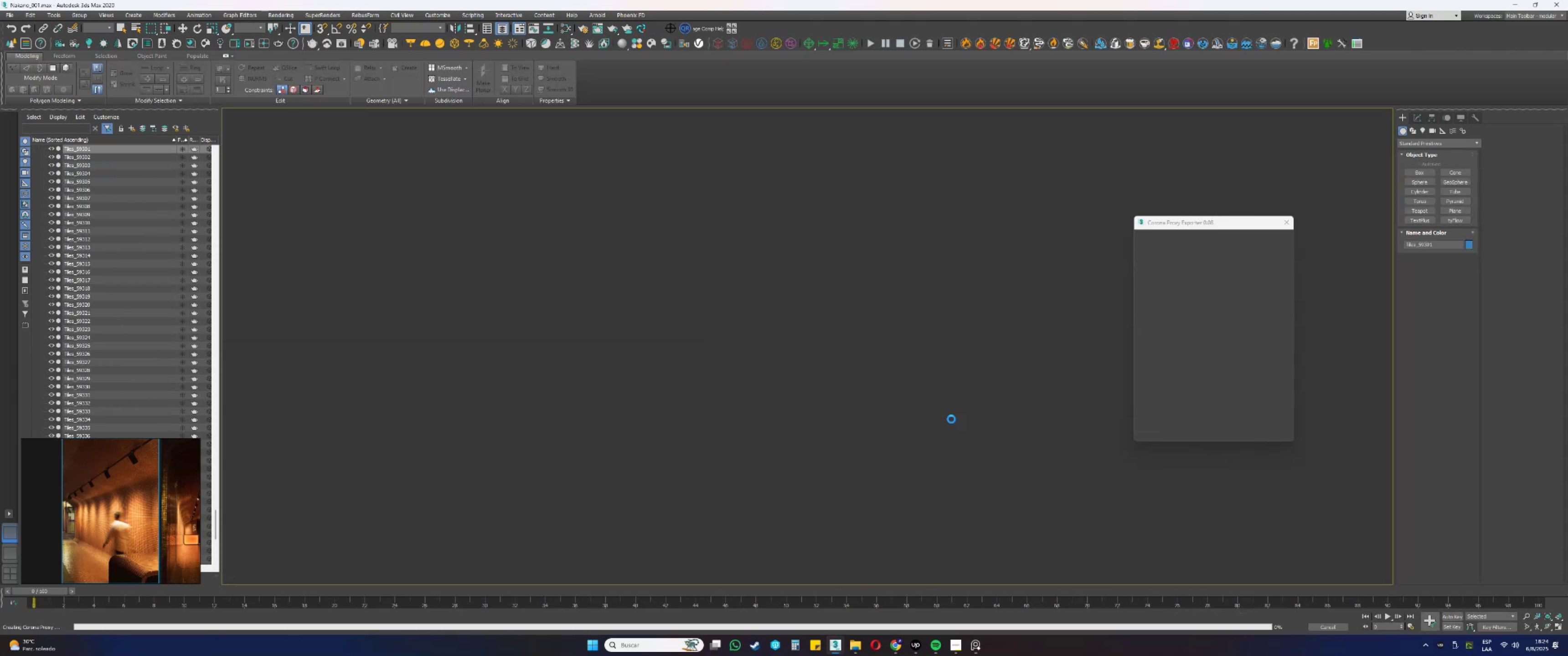 
left_click([934, 397])
 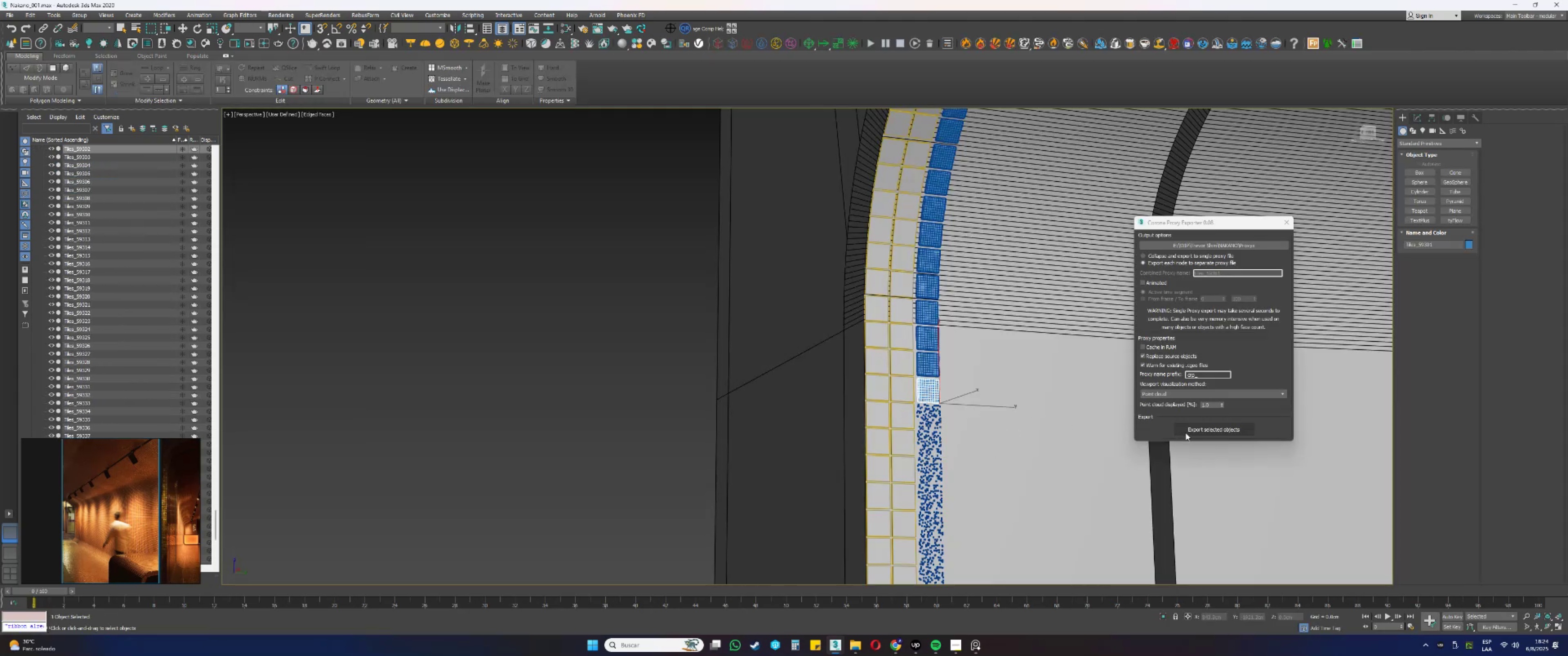 
left_click([1197, 433])
 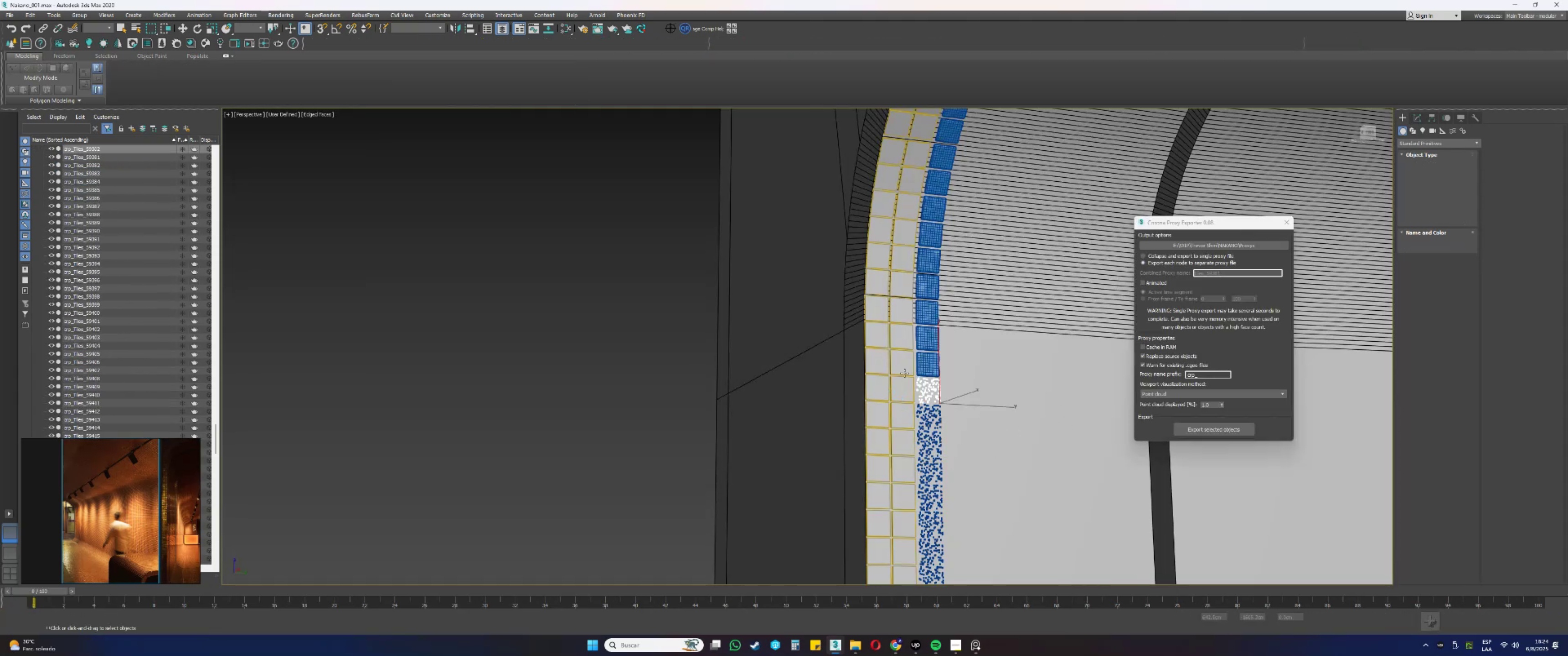 
left_click([923, 369])
 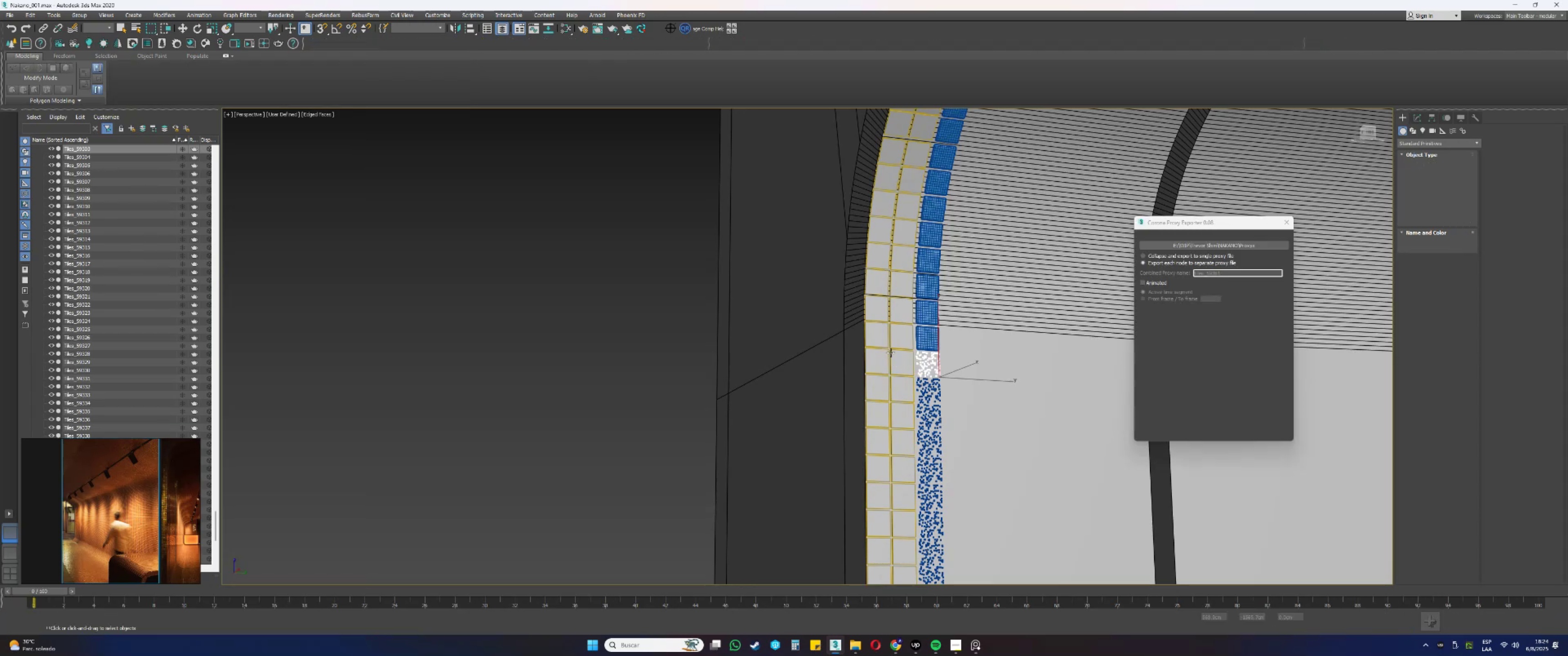 
left_click([928, 336])
 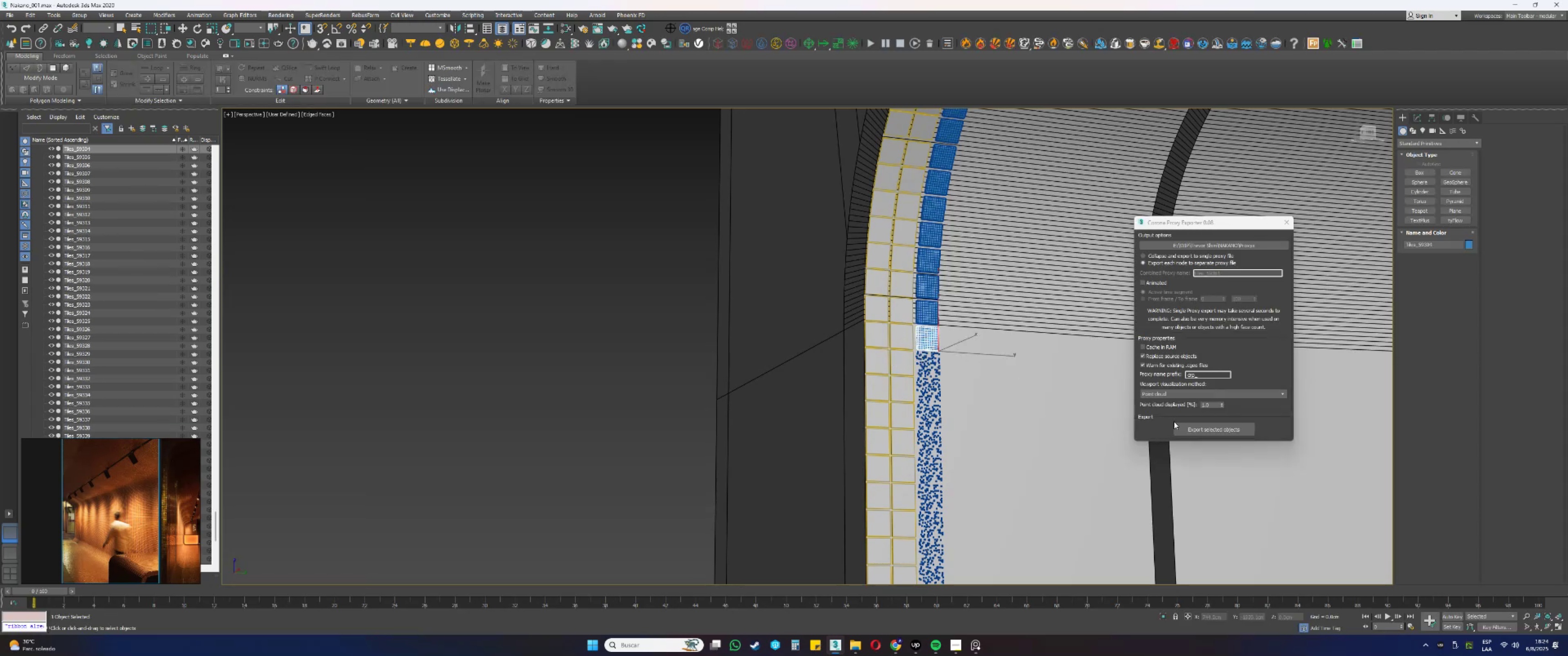 
left_click([1207, 425])
 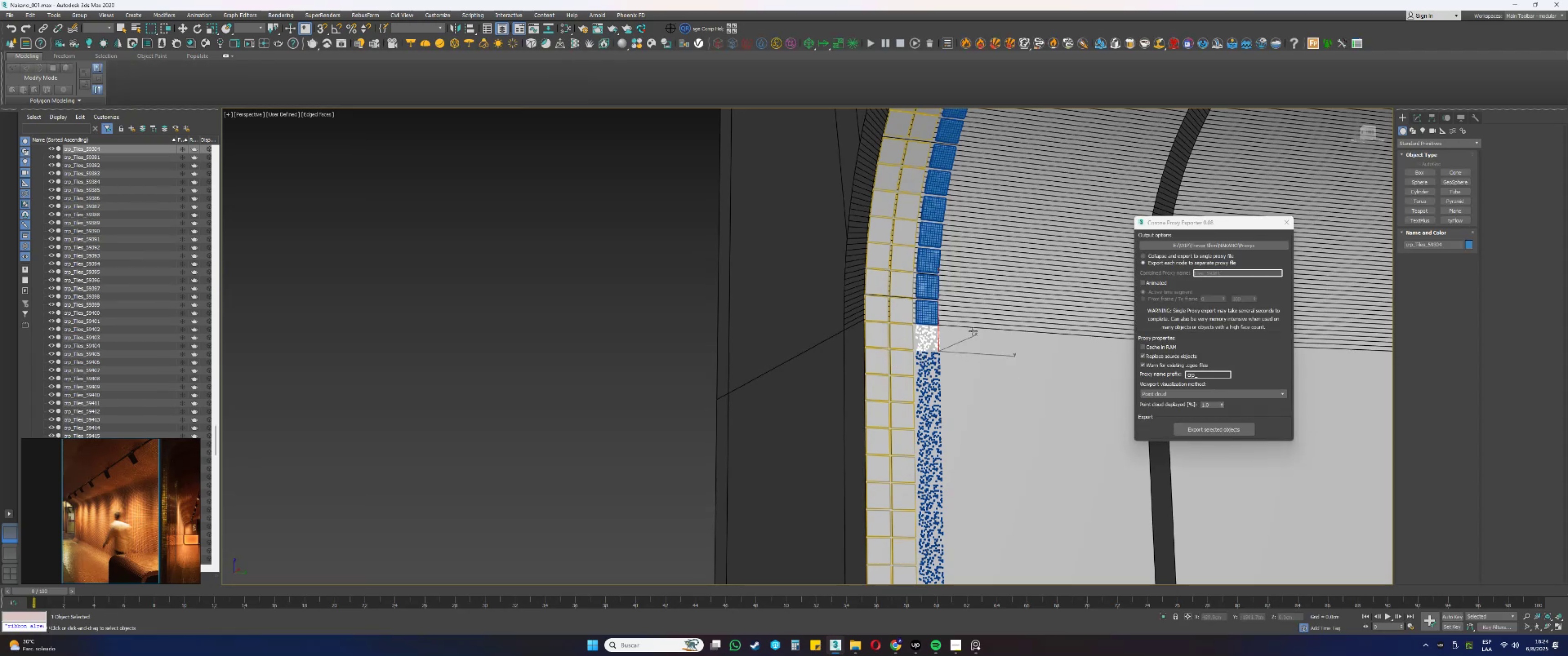 
left_click([933, 317])
 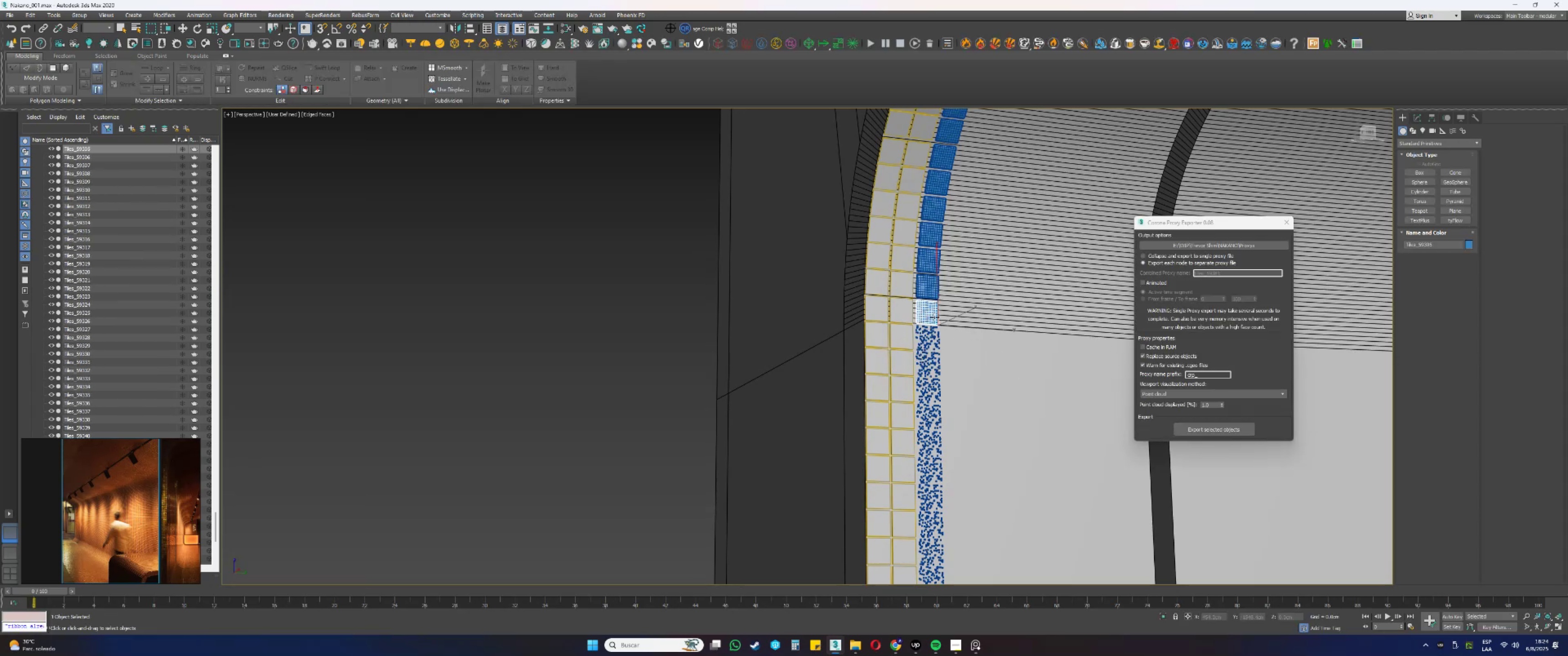 
hold_key(key=AltLeft, duration=0.82)
 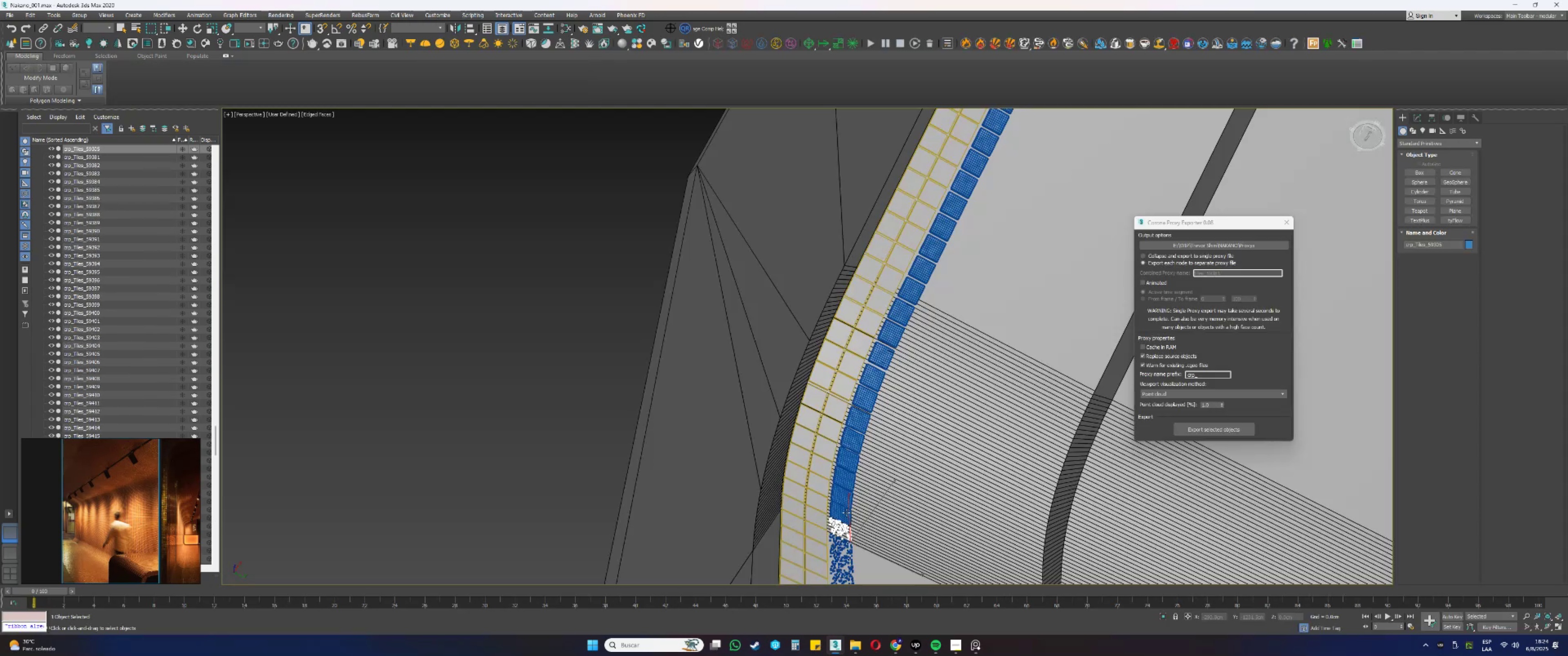 
left_click([1230, 429])
 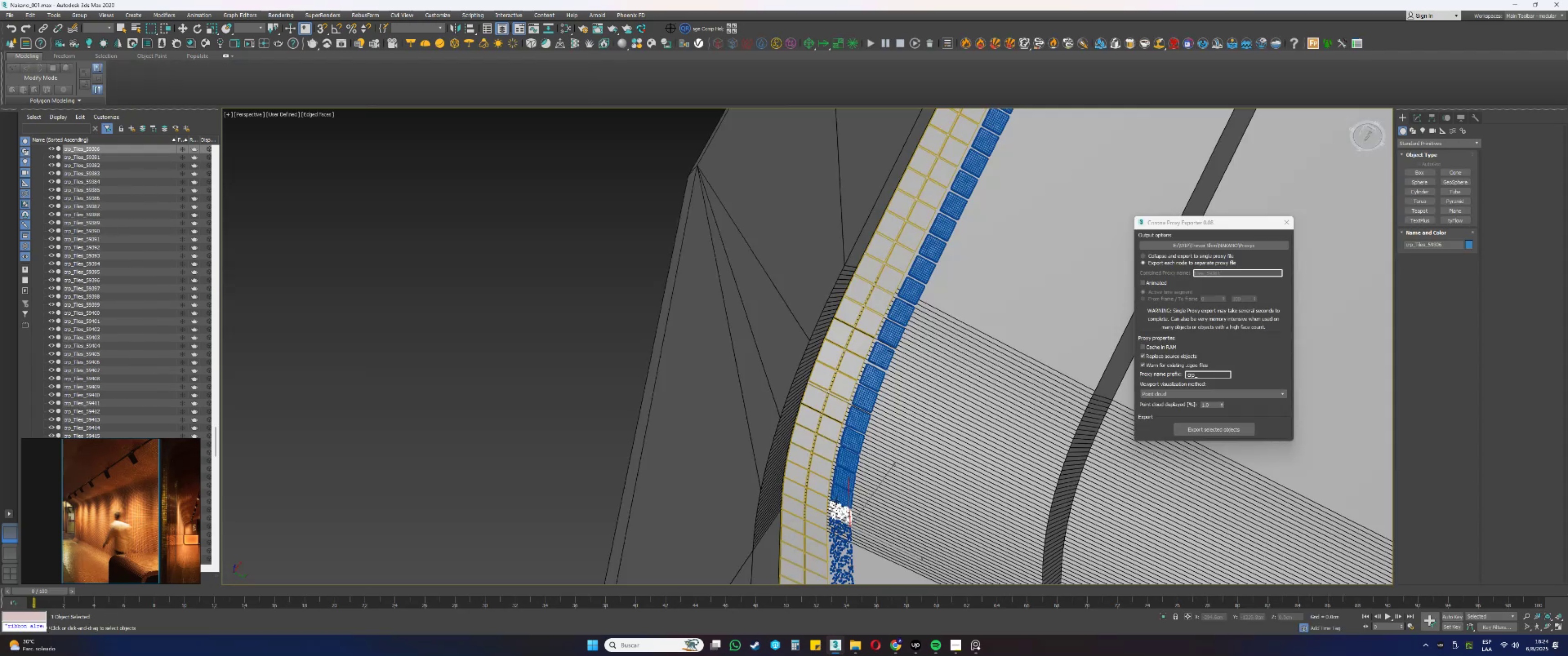 
left_click([839, 496])
 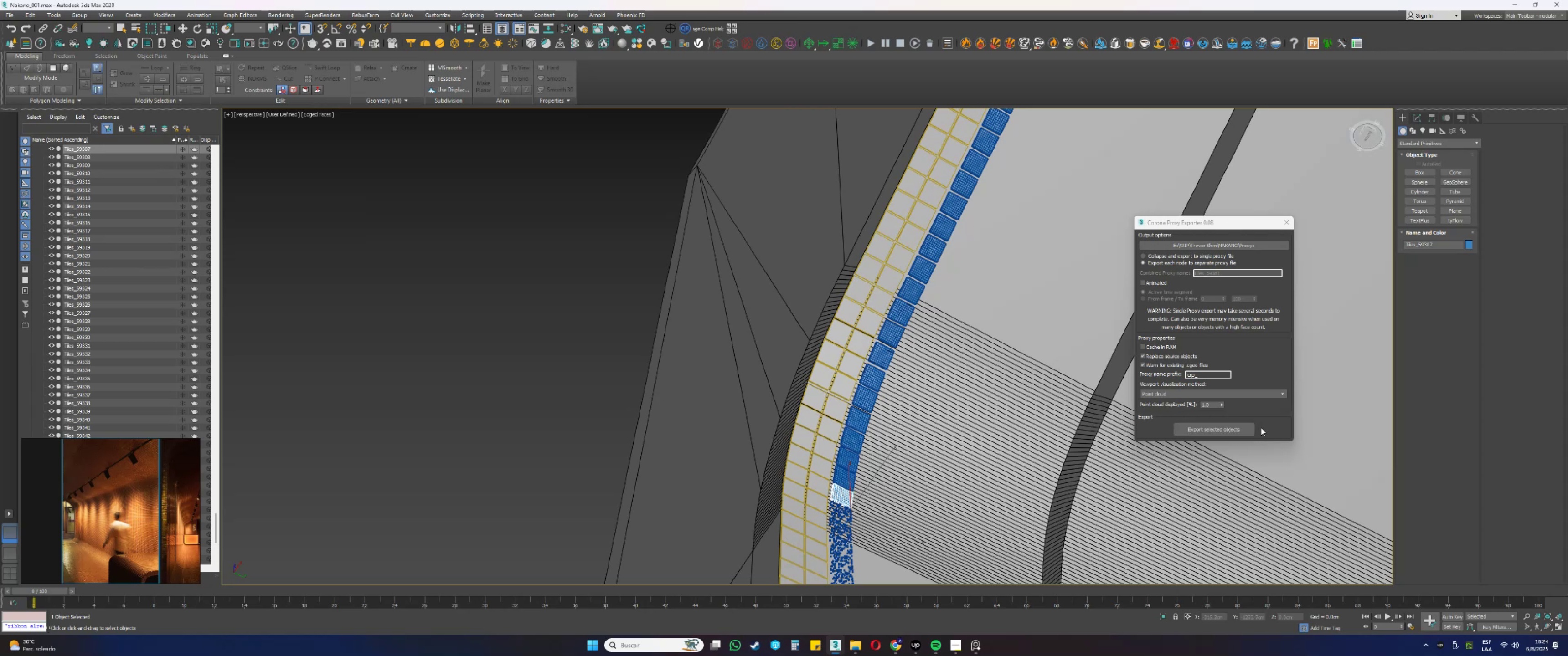 
left_click([1239, 428])
 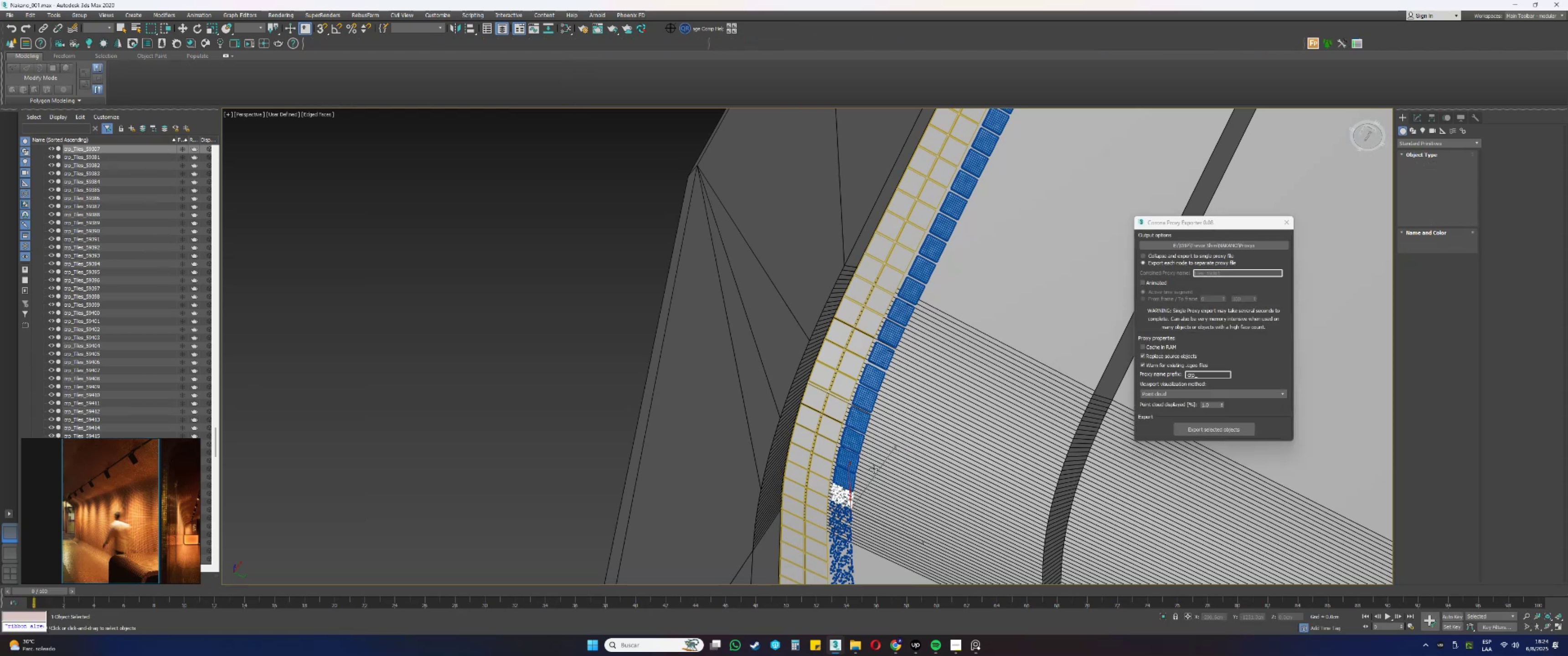 
left_click([846, 476])
 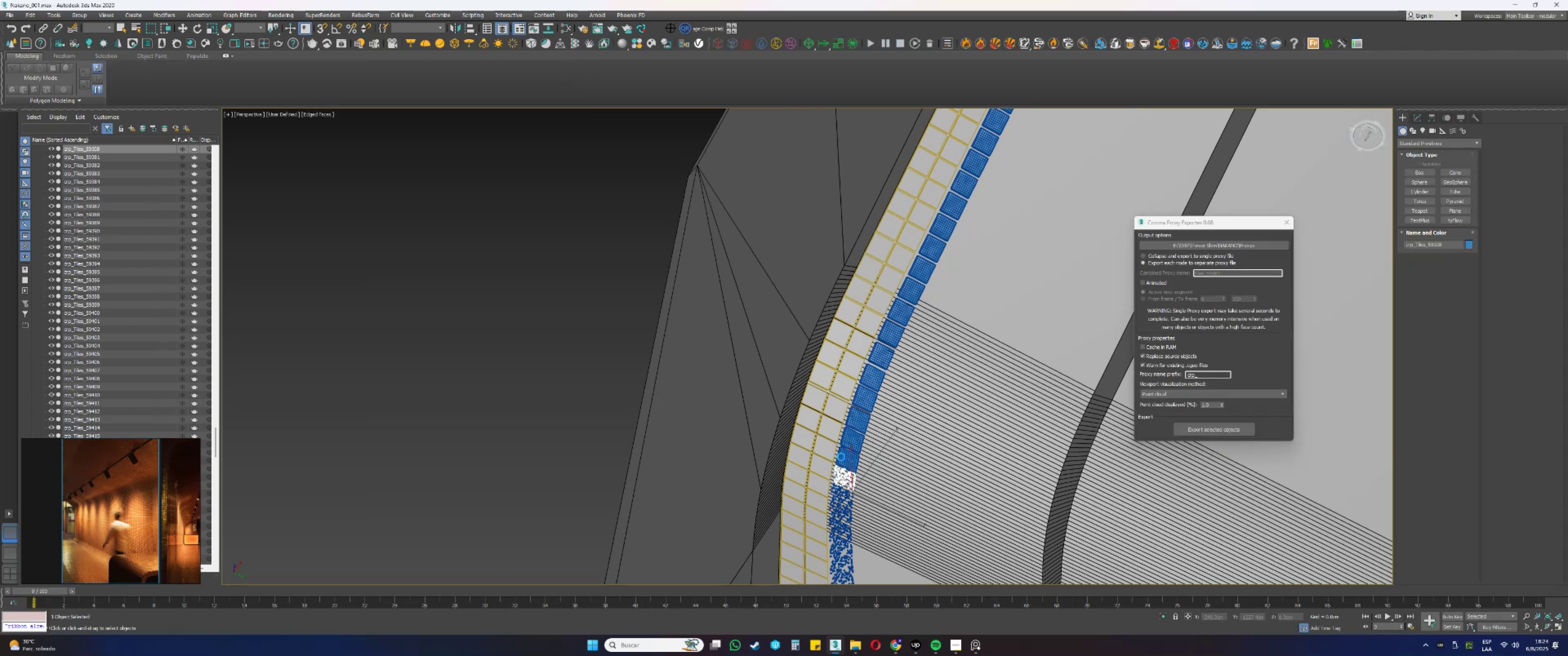 
left_click([1214, 431])
 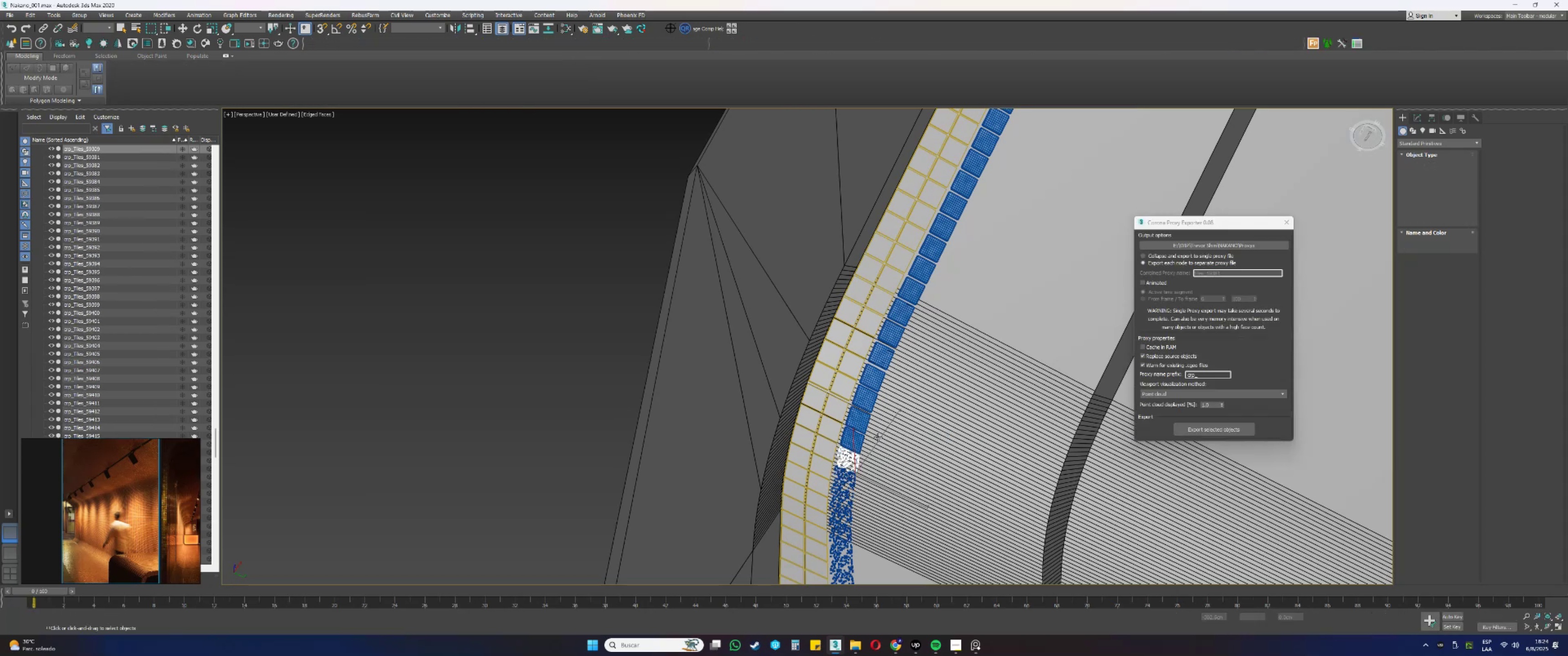 
left_click([856, 438])
 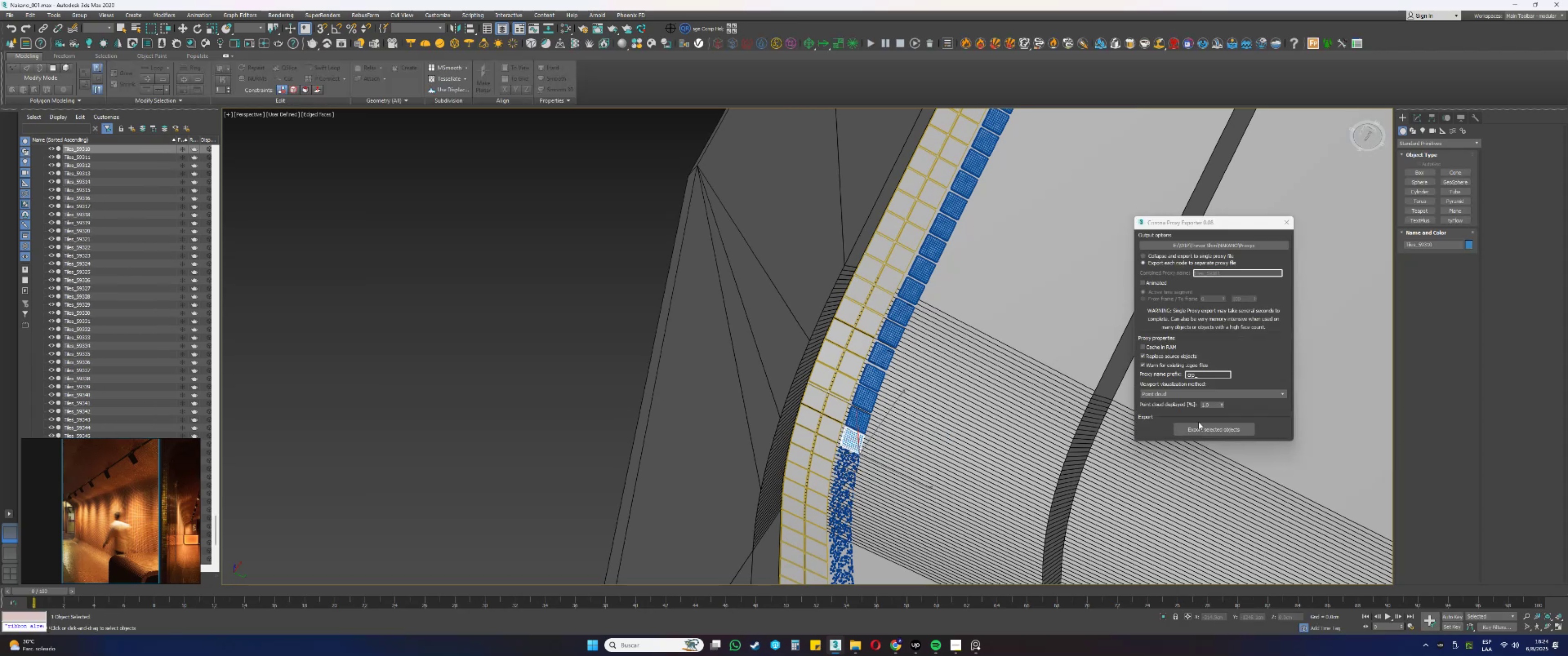 
left_click([1201, 422])
 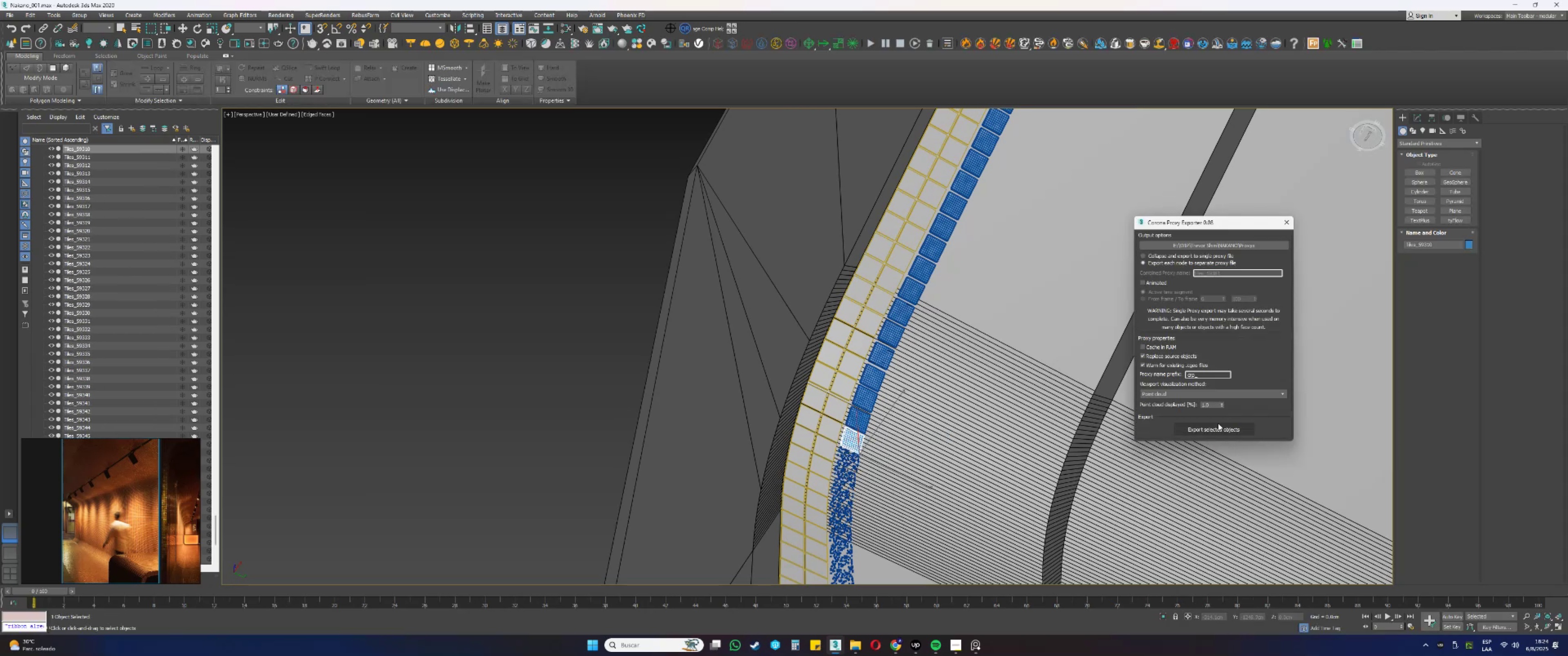 
left_click([1224, 428])
 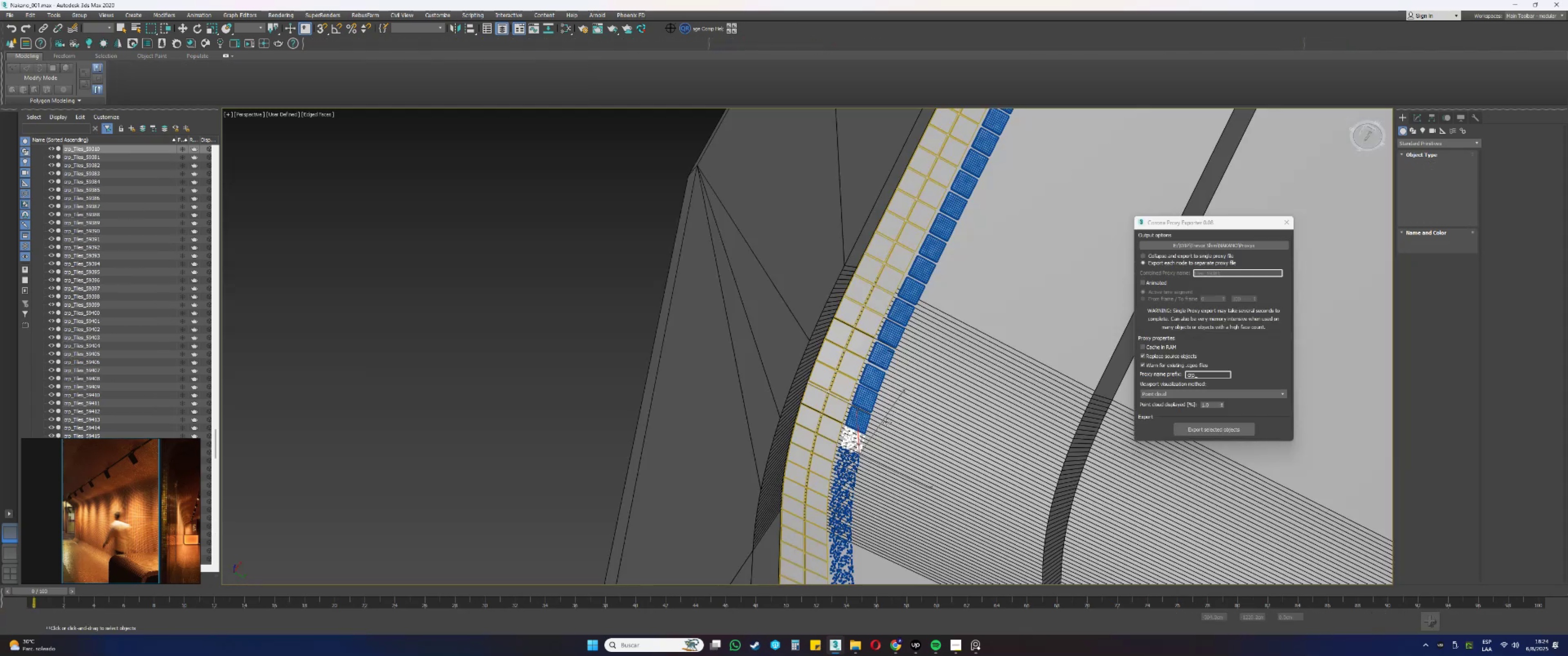 
left_click([864, 418])
 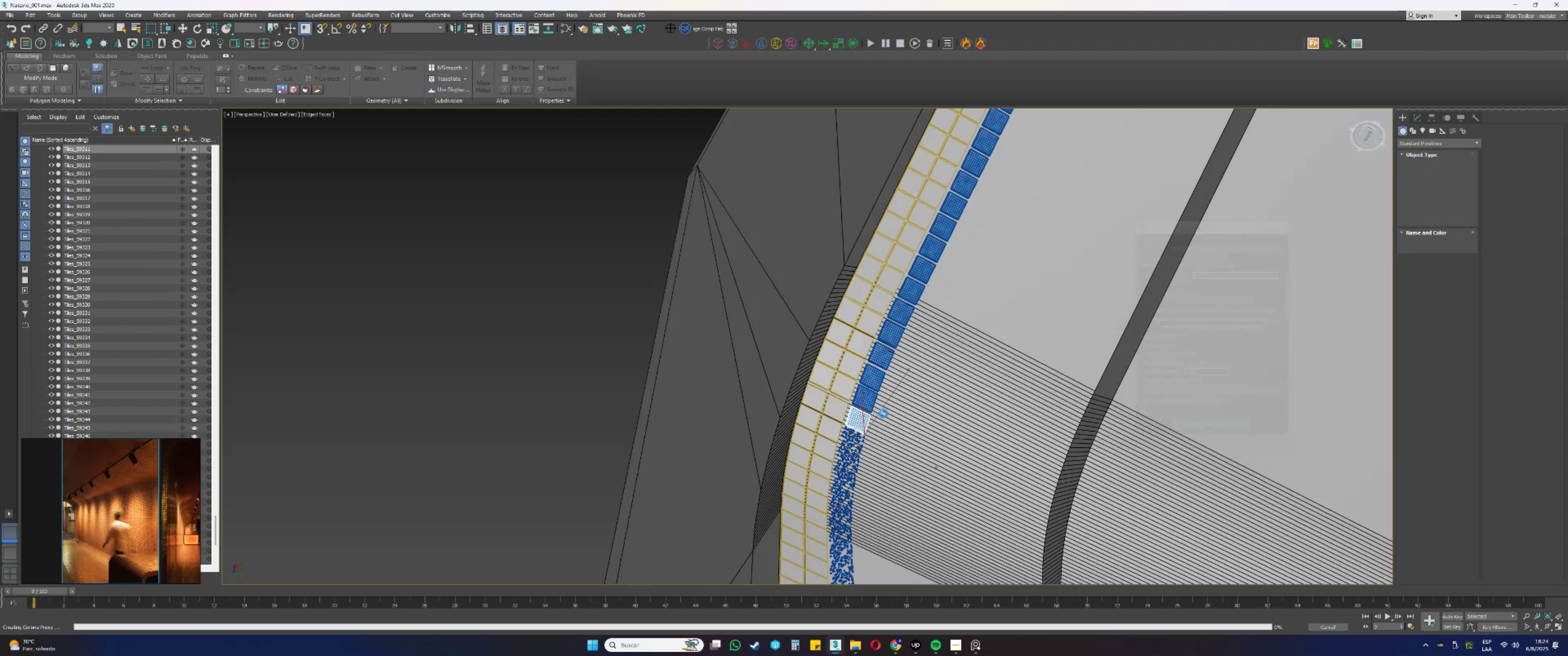 
left_click([873, 396])
 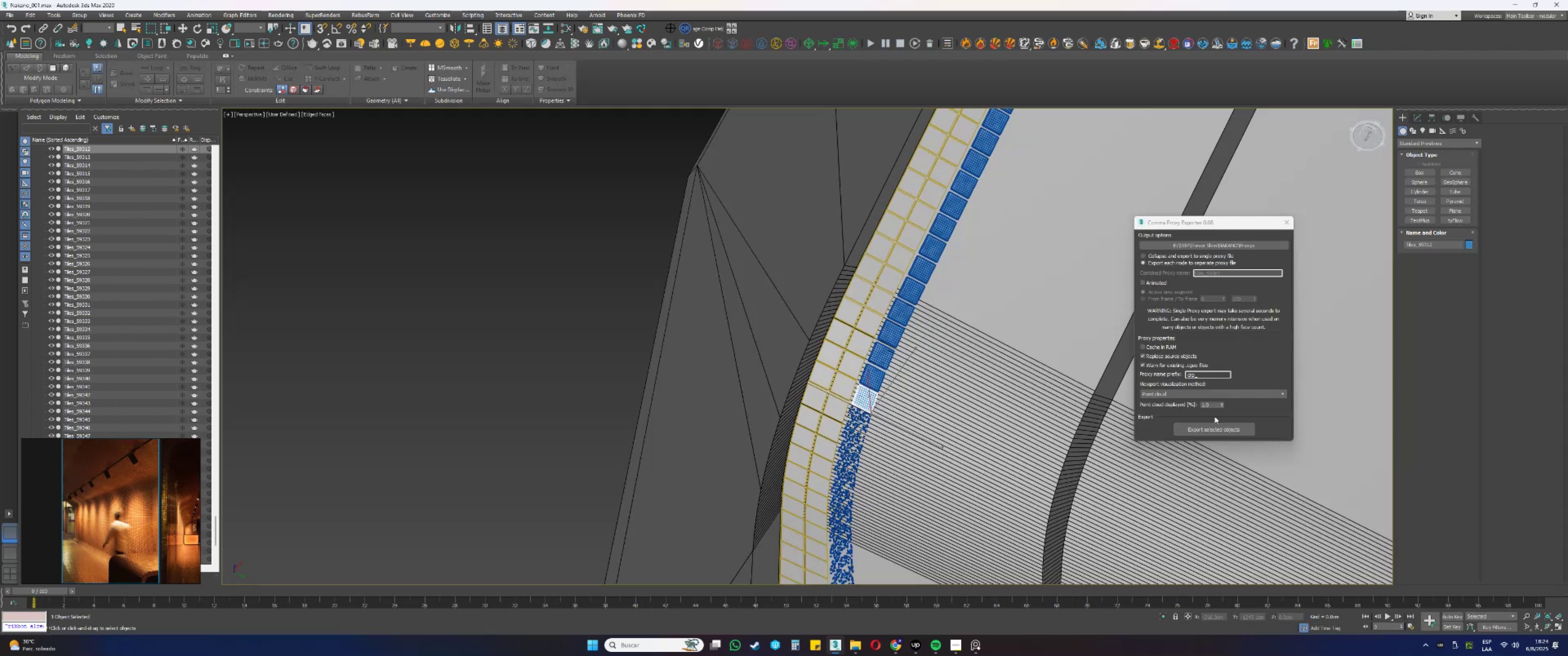 
left_click([1211, 430])
 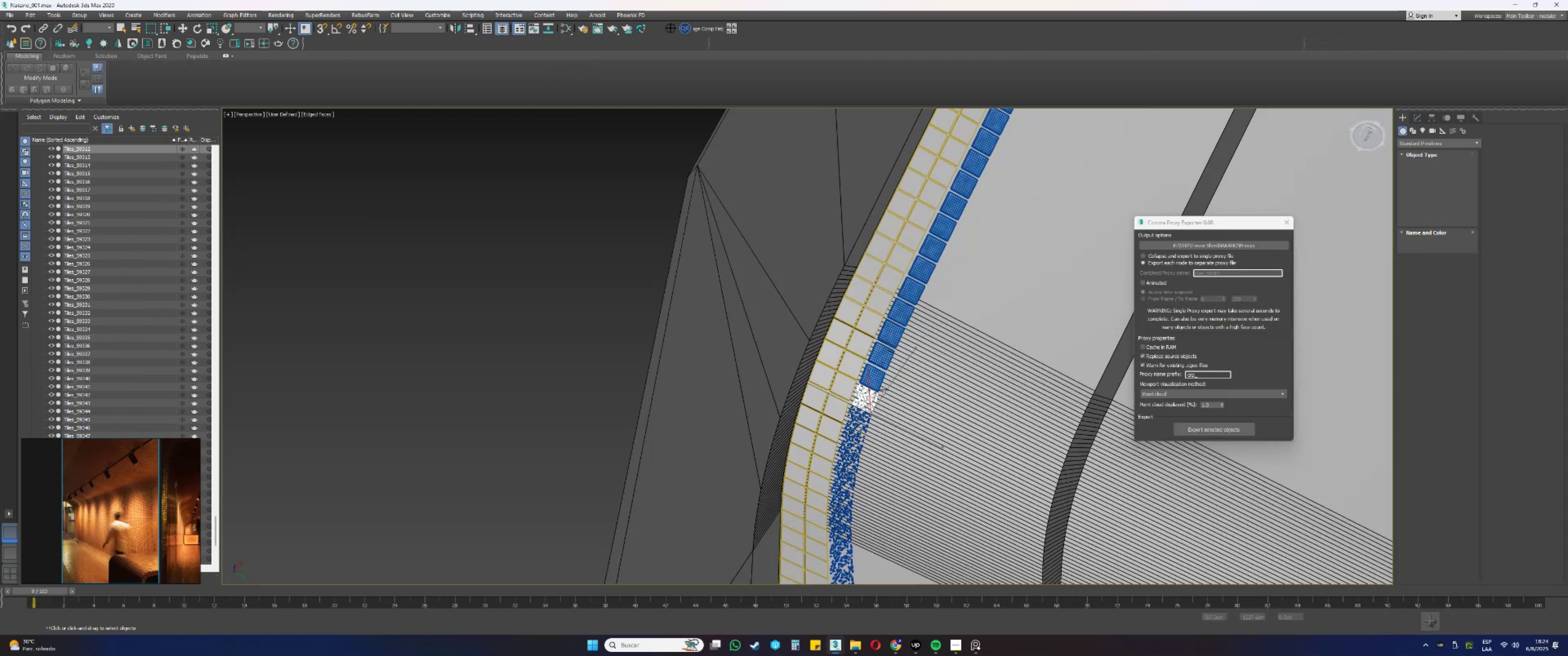 
left_click([877, 378])
 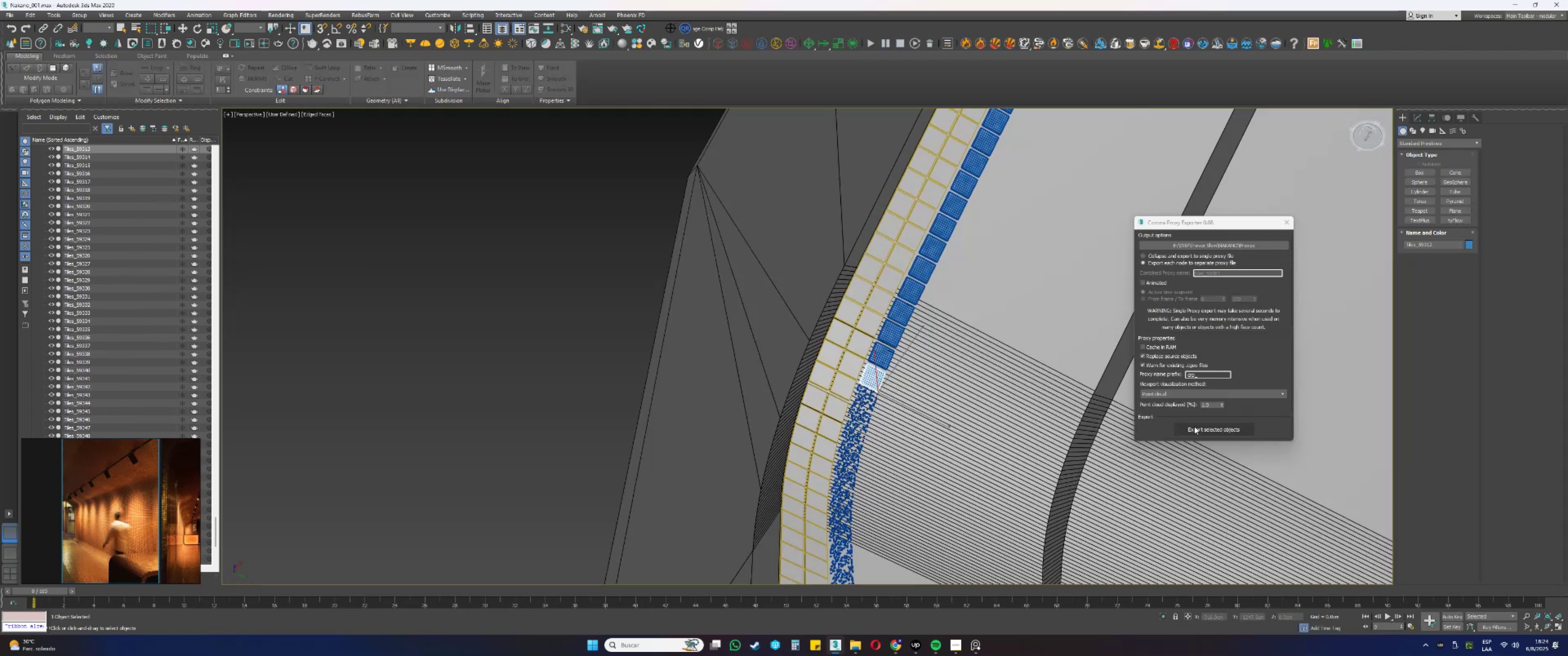 
left_click([1210, 430])
 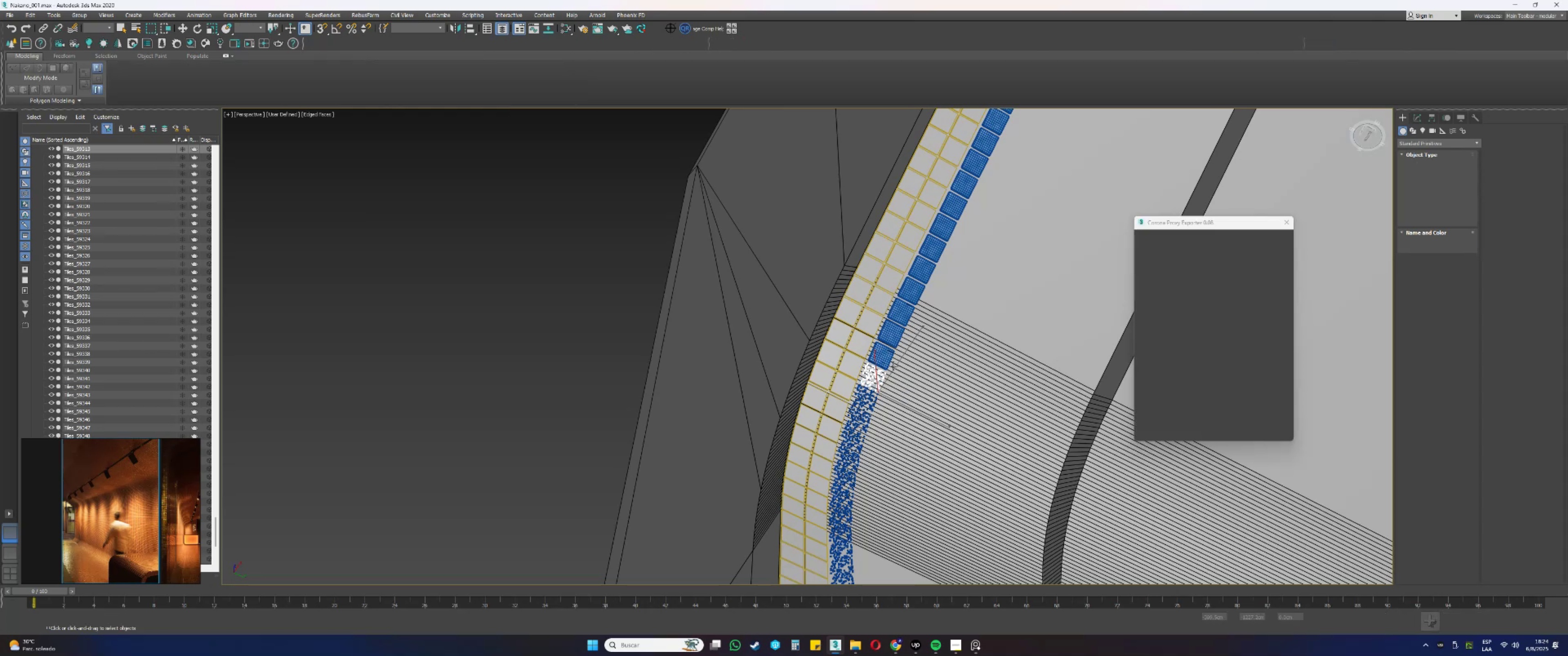 
left_click([885, 355])
 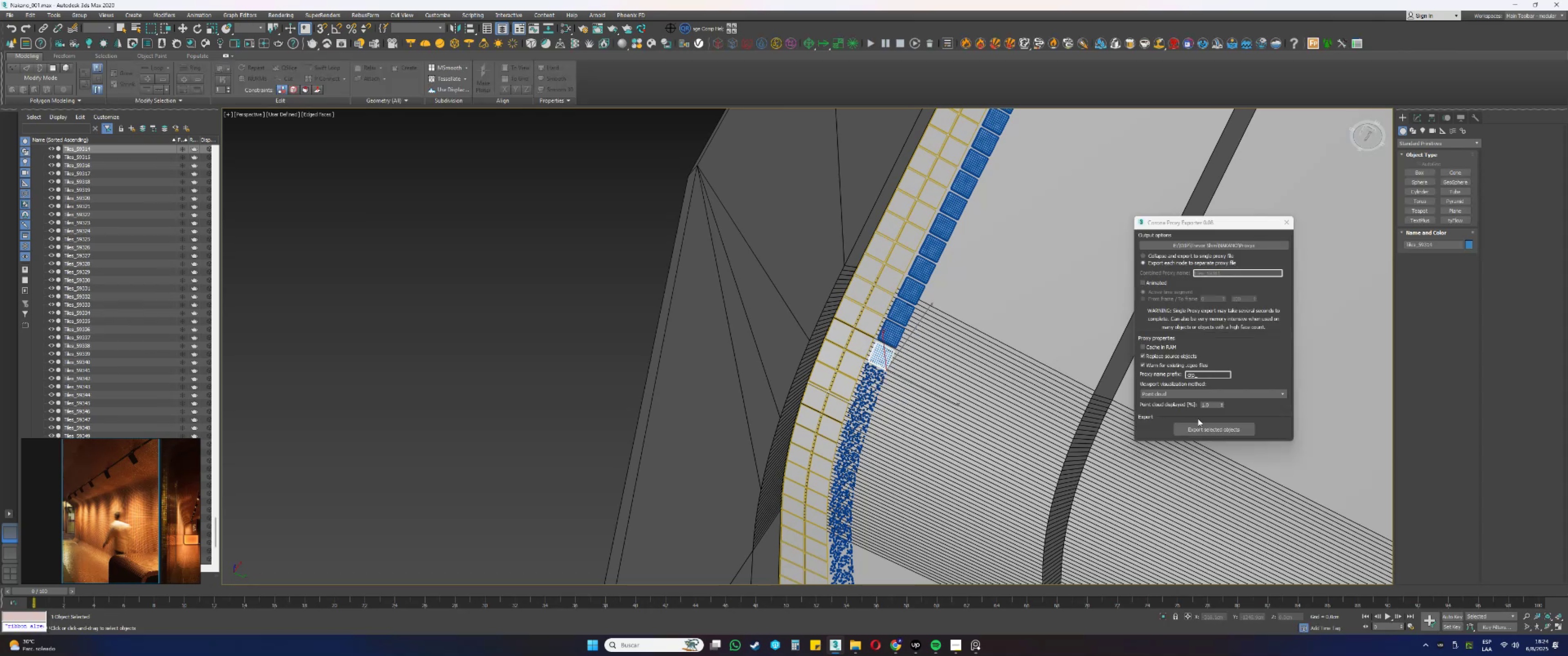 
left_click([1206, 426])
 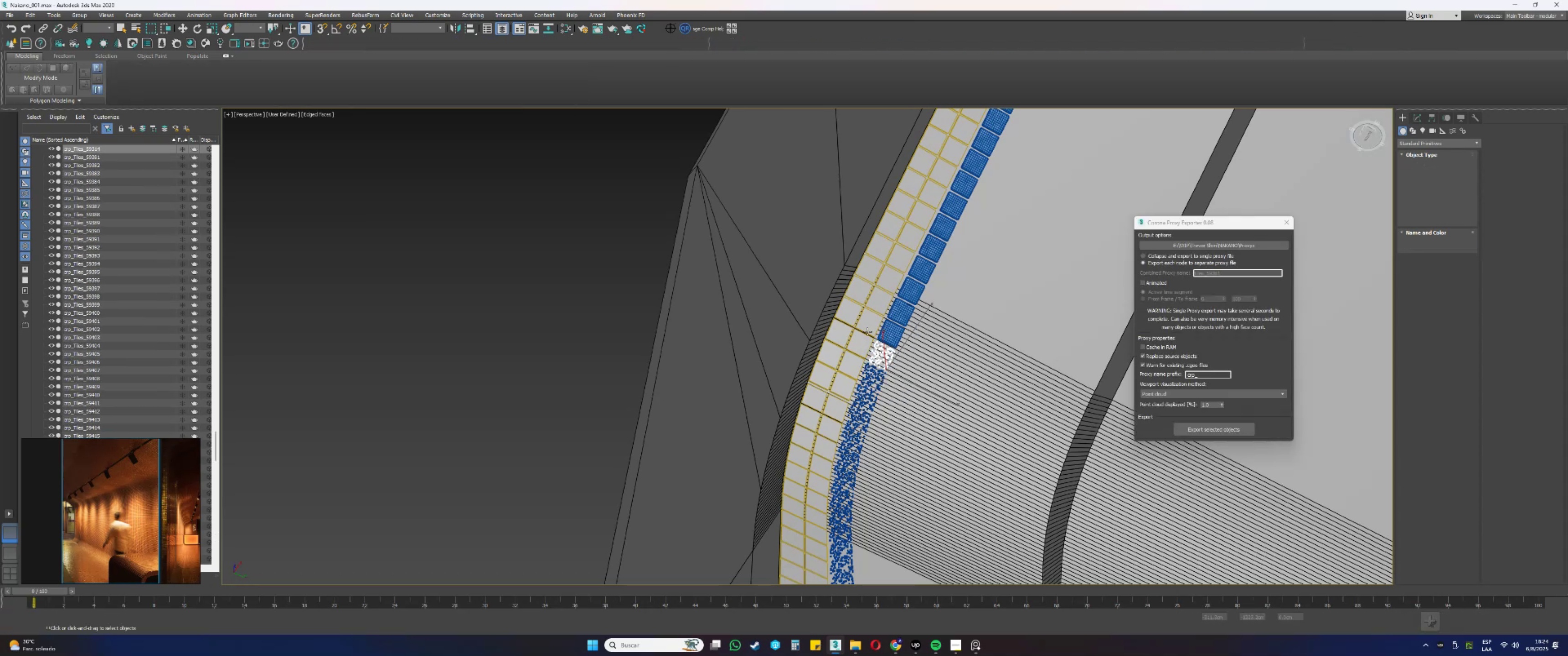 
left_click([893, 336])
 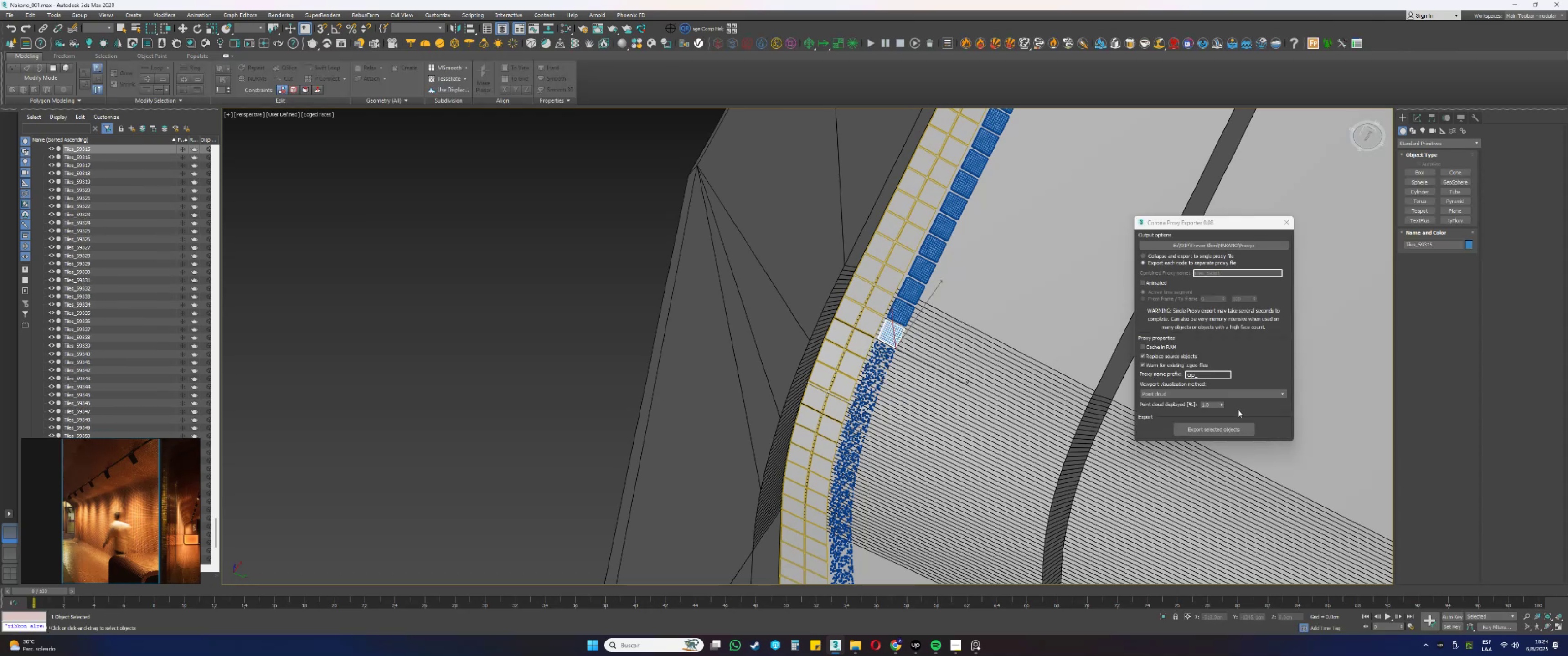 
left_click([1225, 425])
 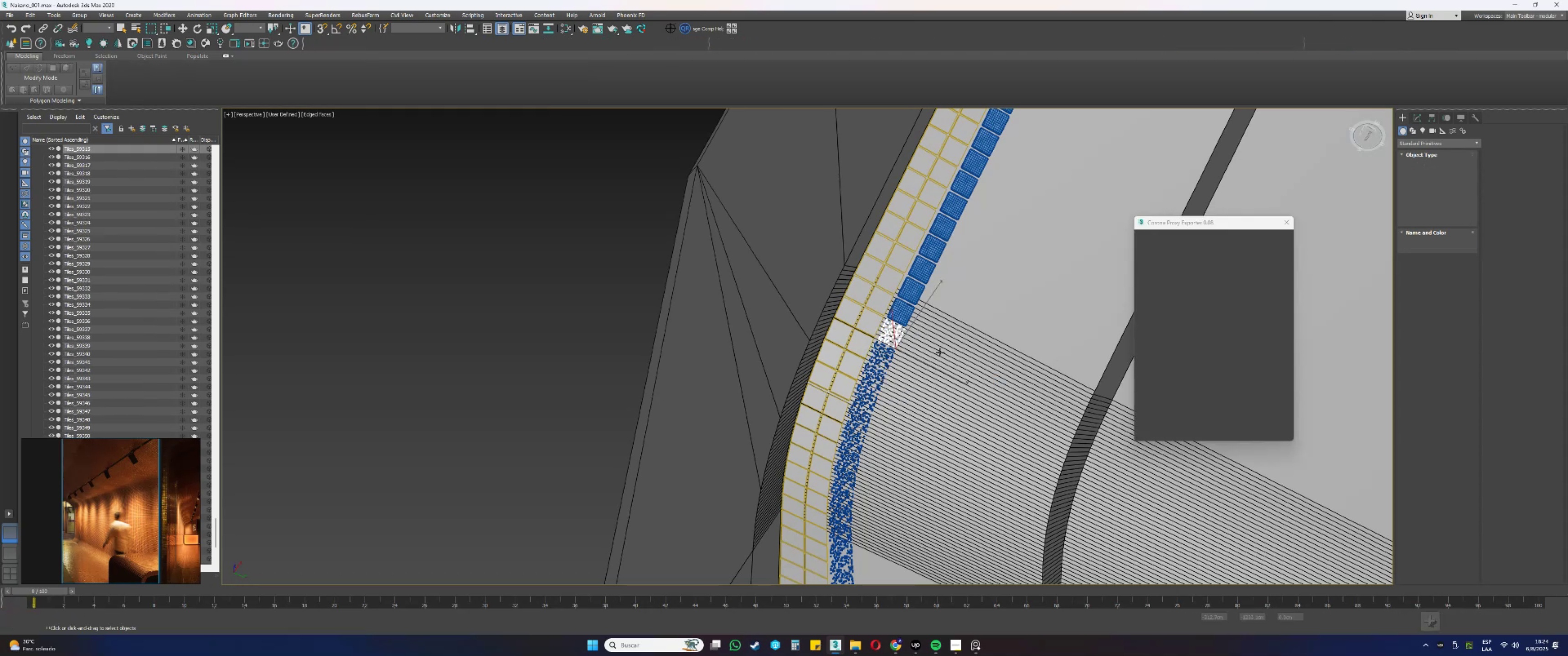 
scroll: coordinate [923, 298], scroll_direction: up, amount: 5.0
 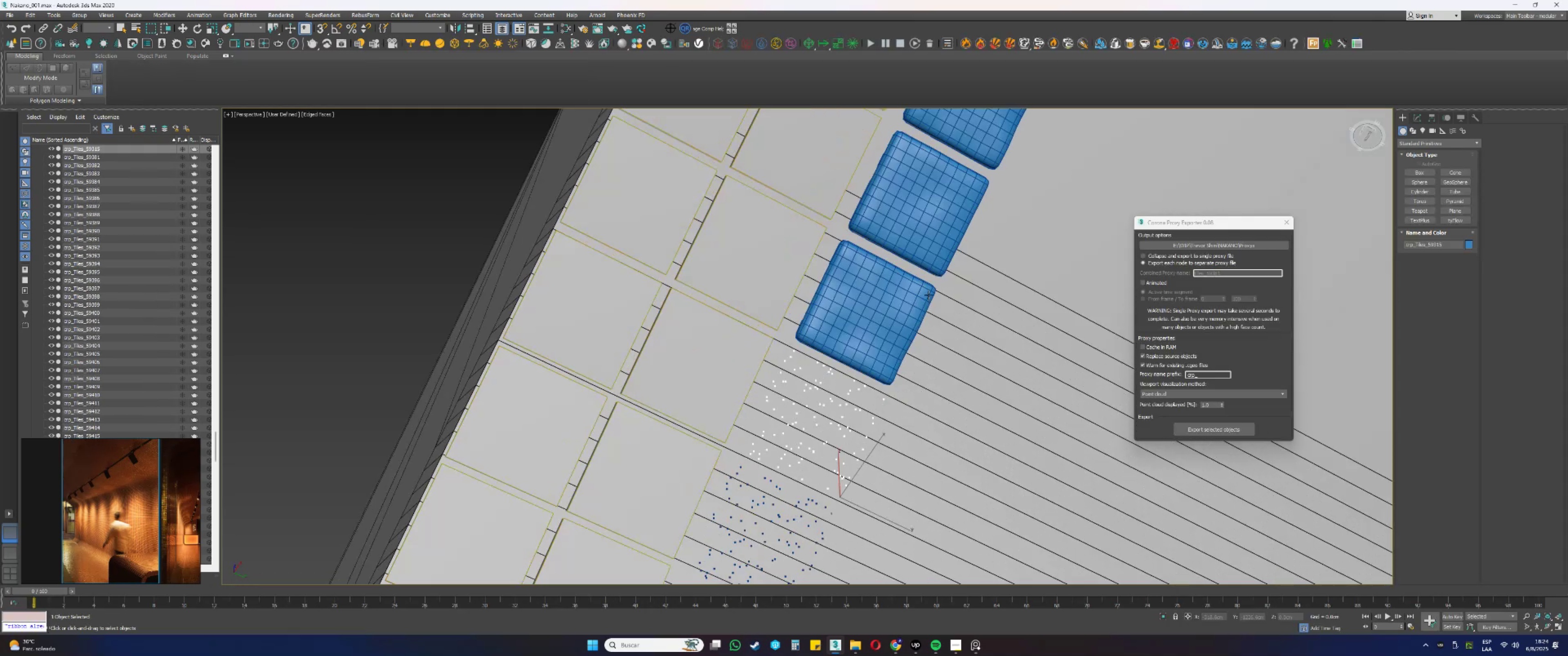 
left_click([928, 295])
 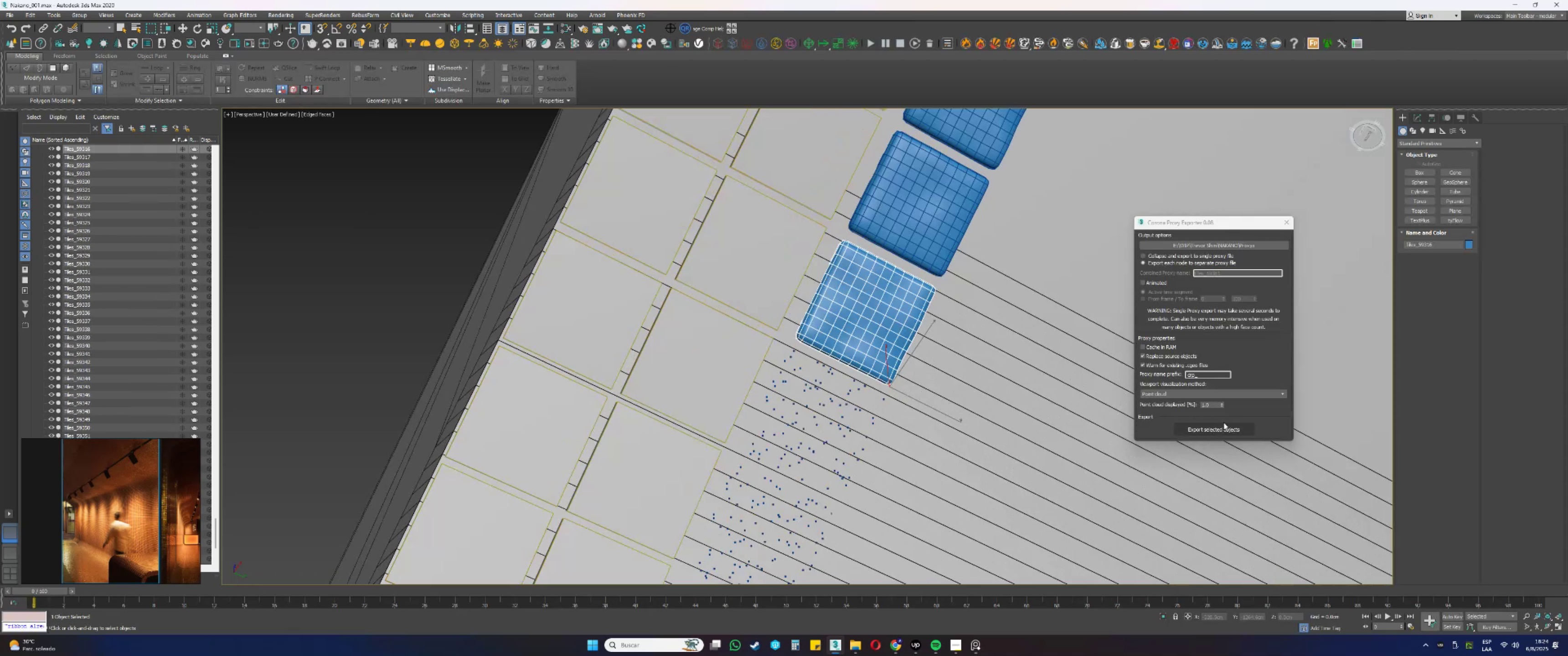 
left_click([1223, 425])
 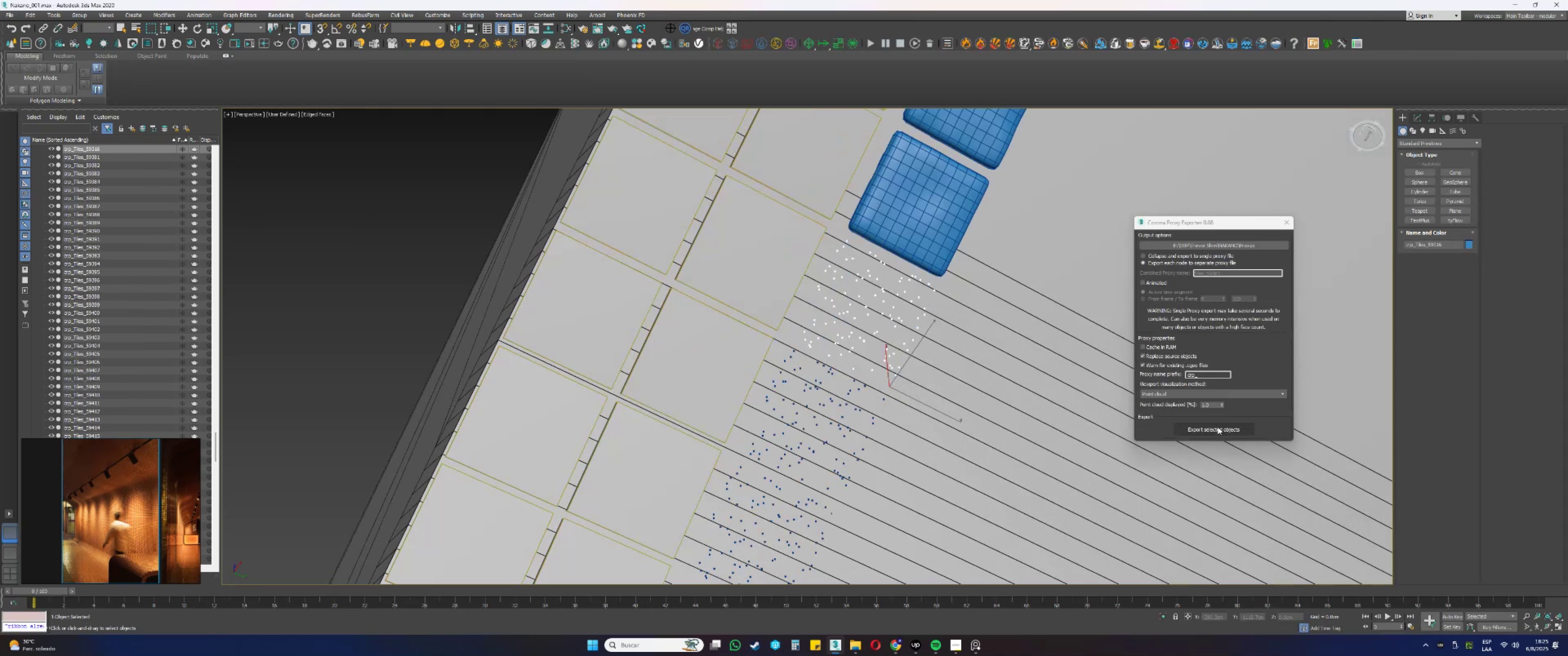 
scroll: coordinate [885, 304], scroll_direction: down, amount: 4.0
 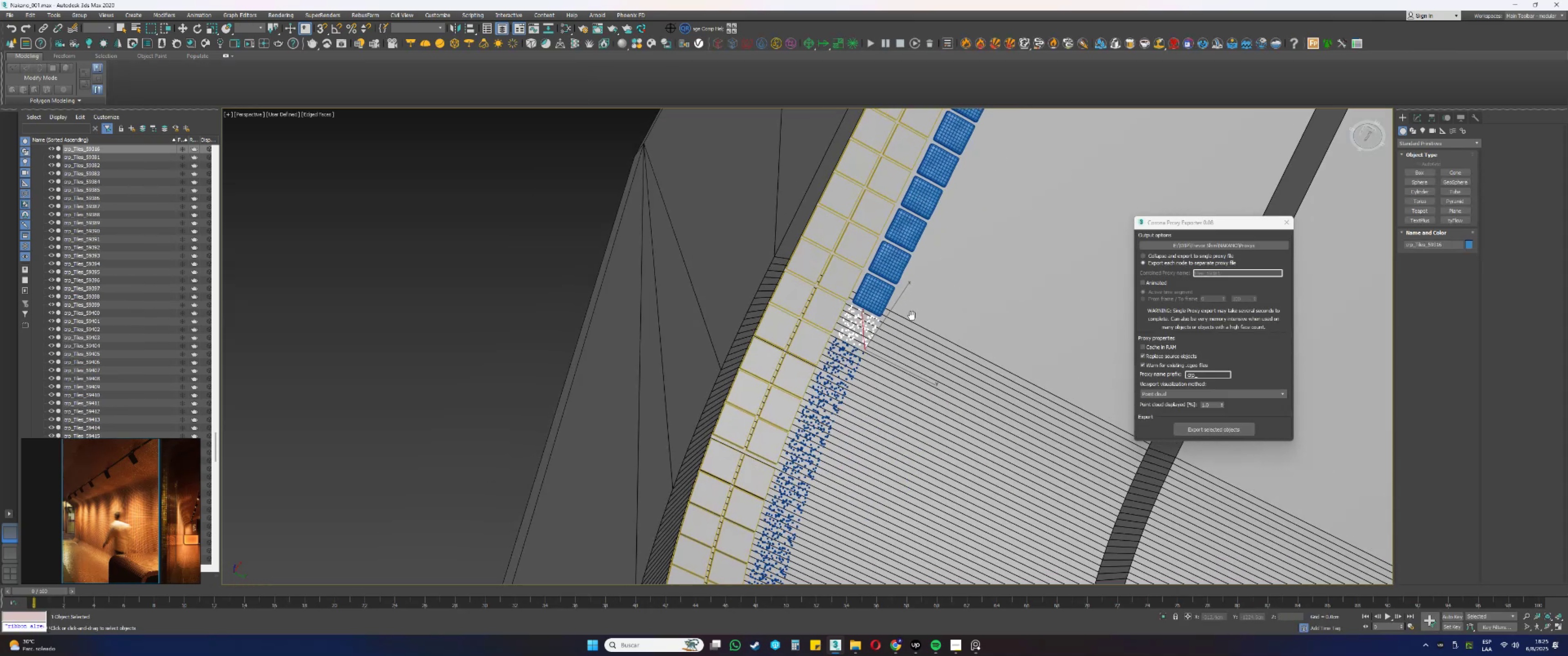 
scroll: coordinate [871, 347], scroll_direction: up, amount: 2.0
 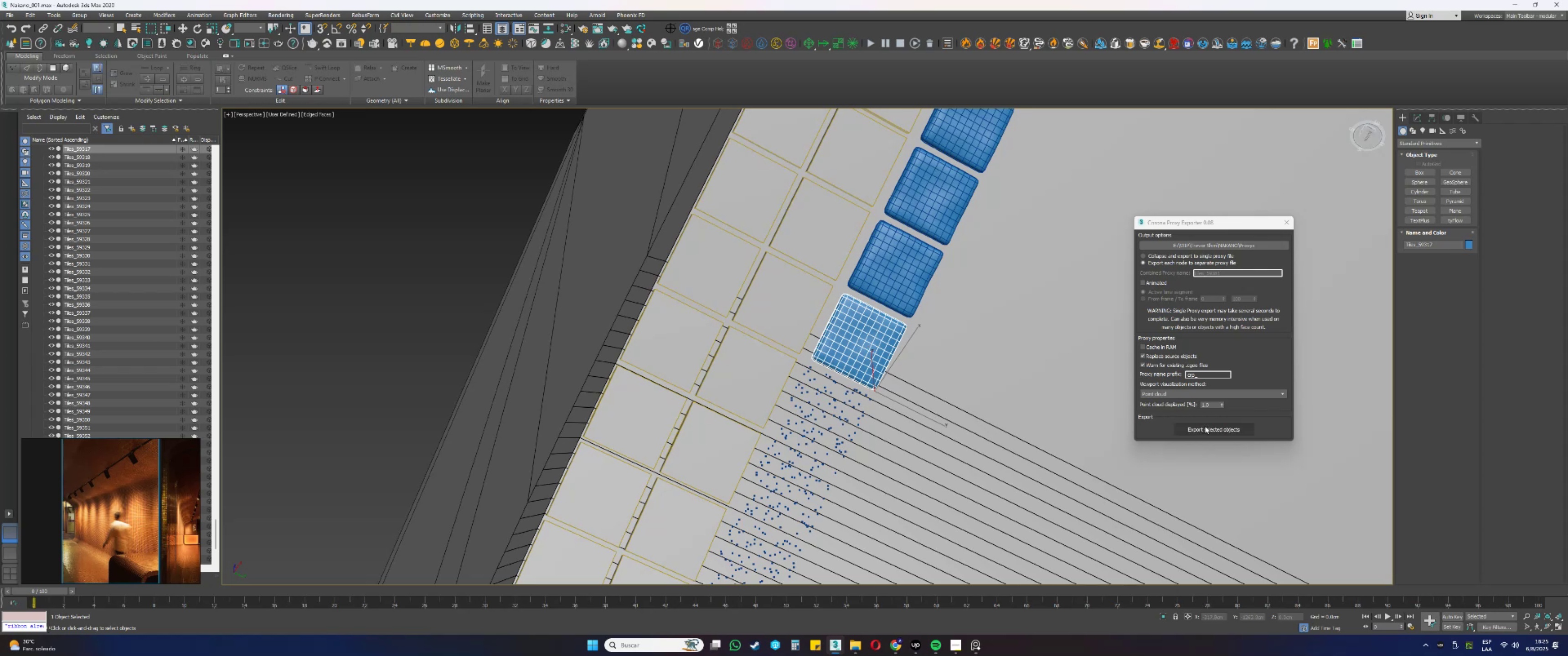 
left_click([1205, 426])
 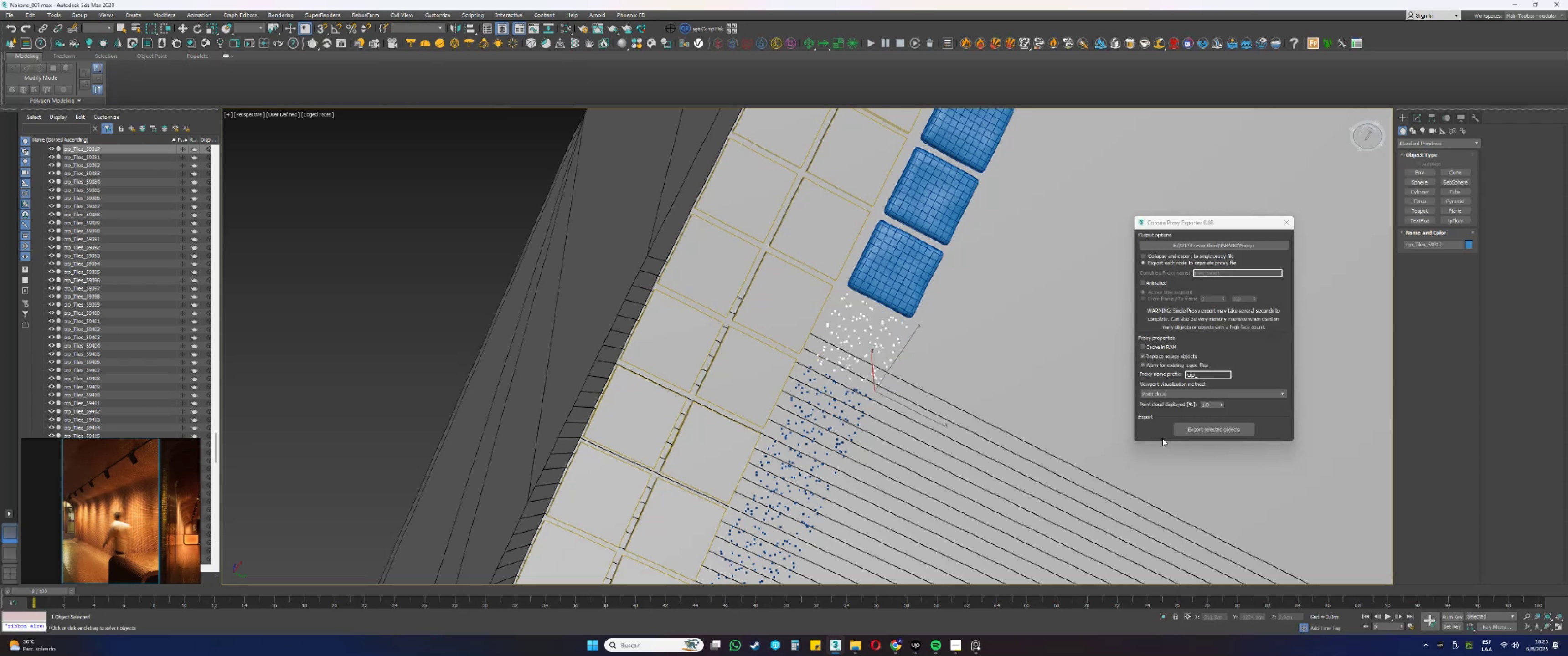 
wait(7.85)
 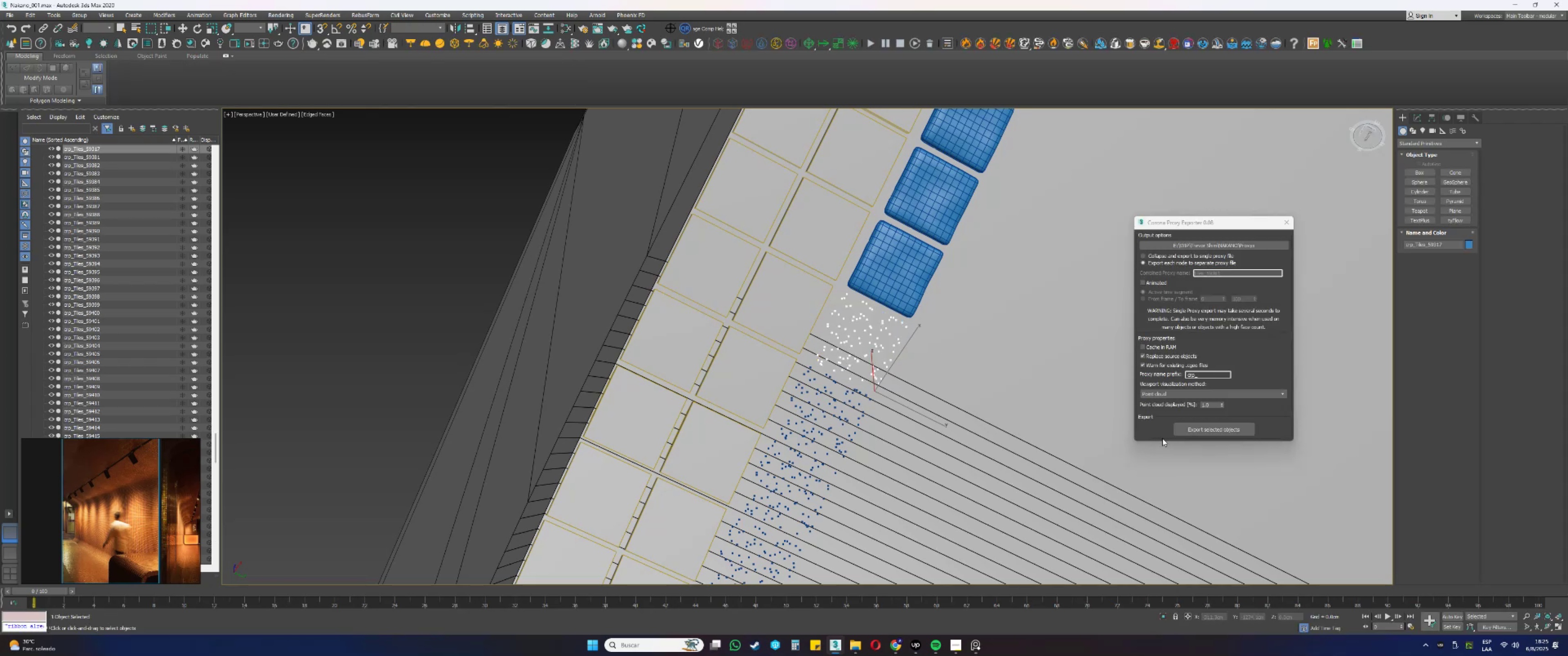 
left_click([913, 283])
 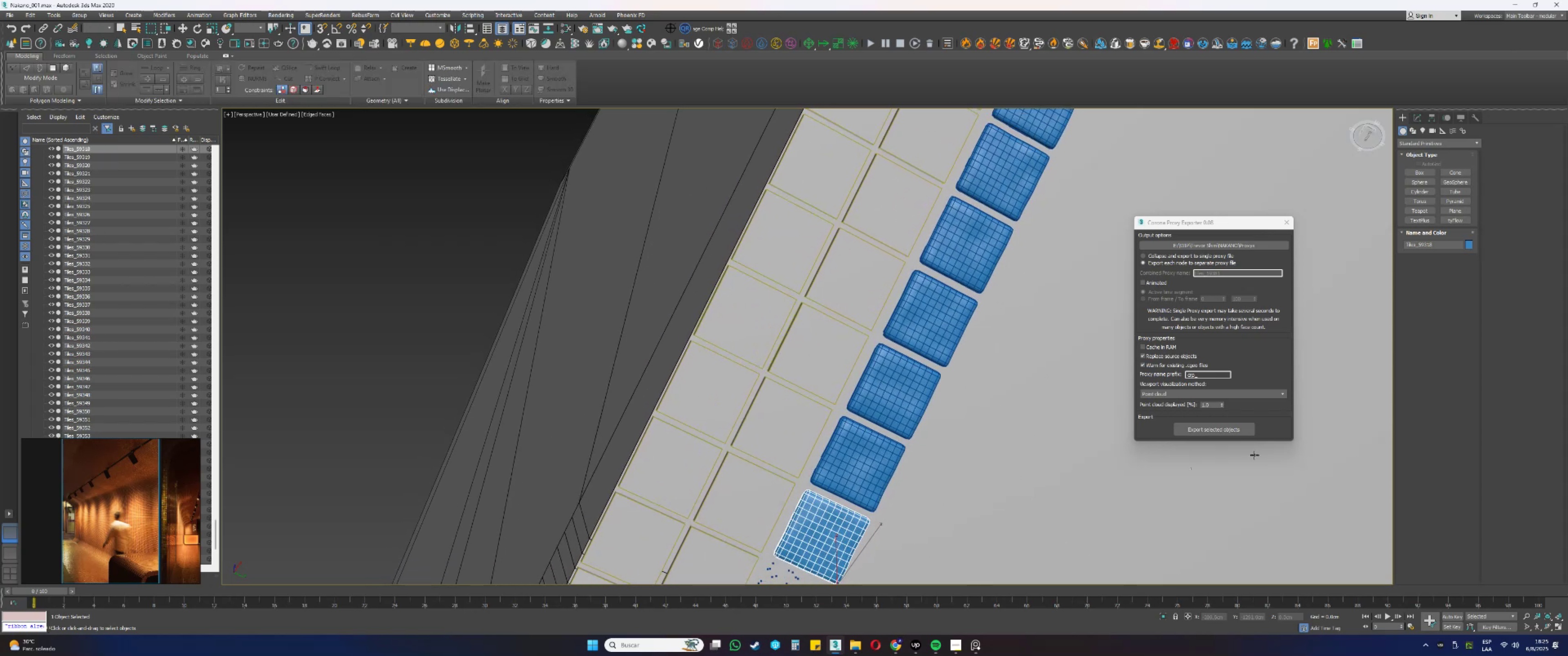 
left_click([1238, 427])
 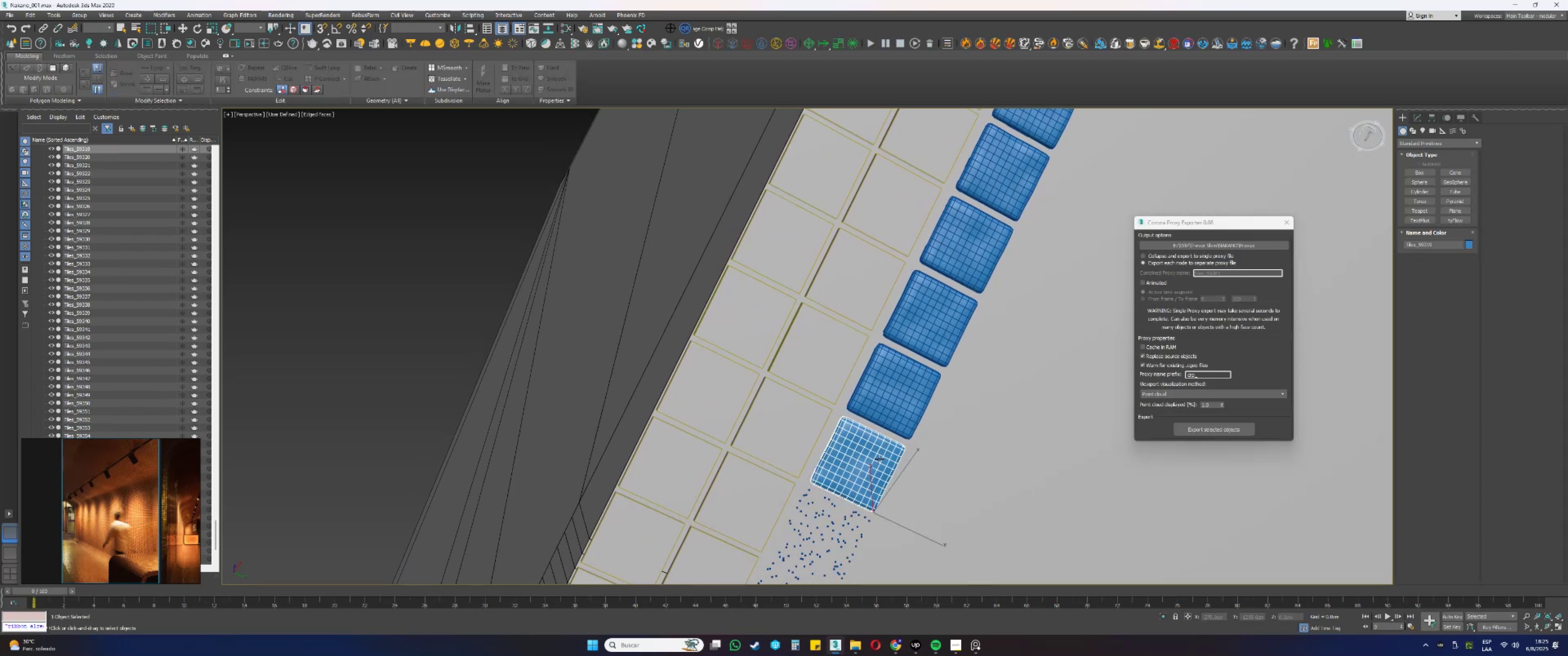 
scroll: coordinate [882, 457], scroll_direction: down, amount: 1.0
 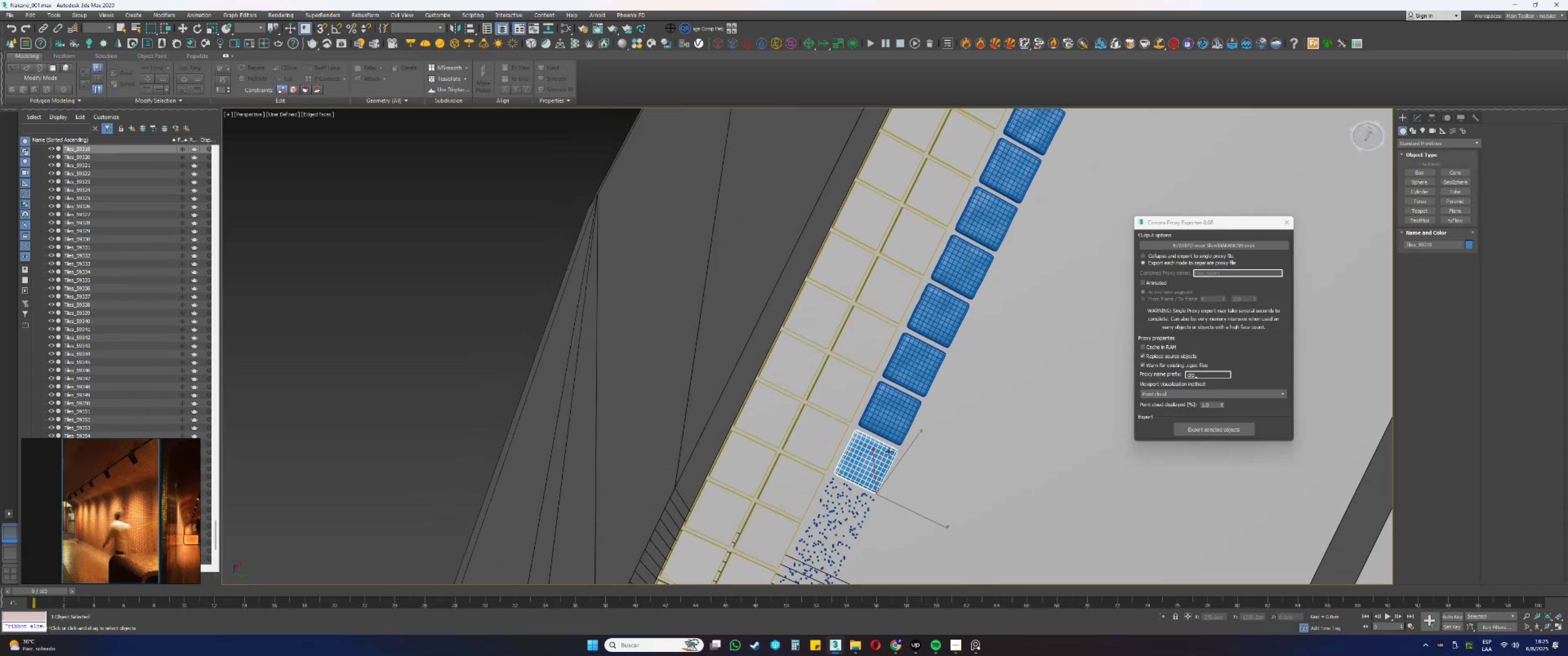 
left_click([1193, 428])
 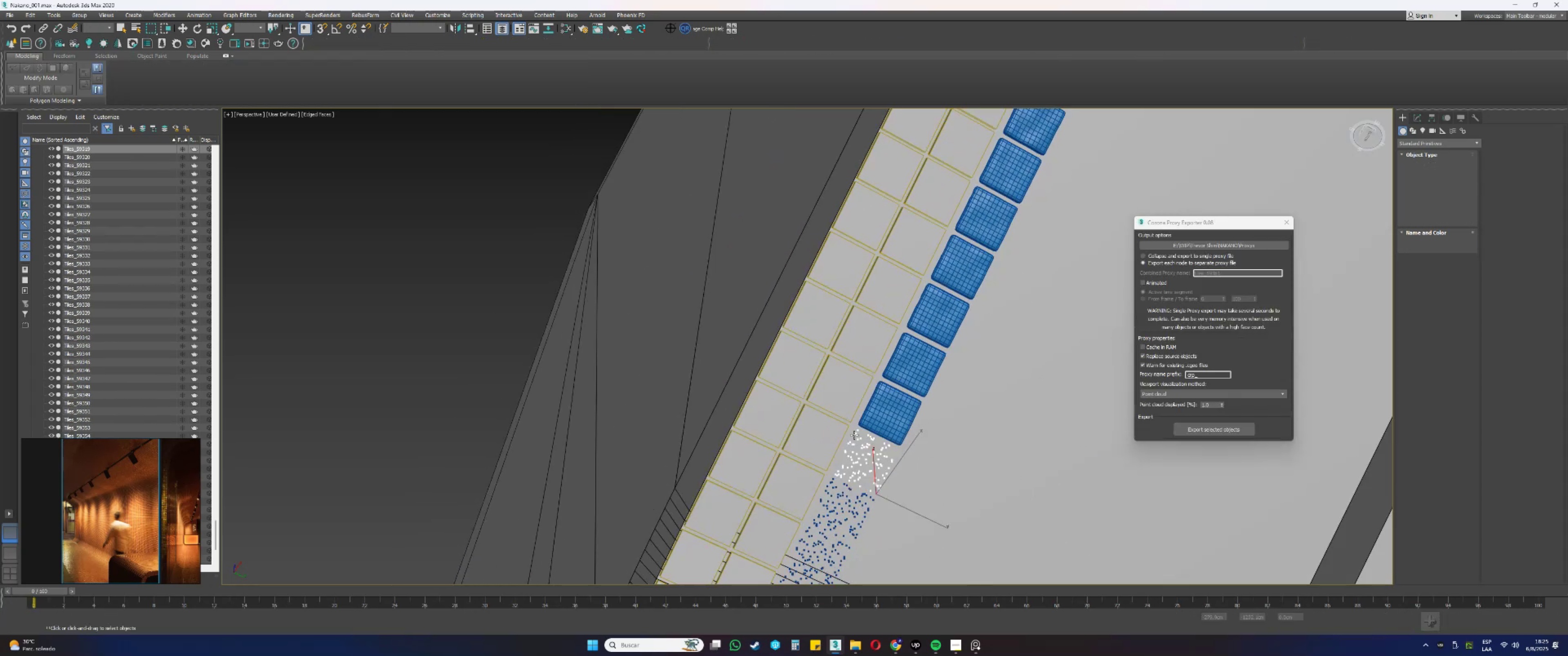 
left_click([884, 413])
 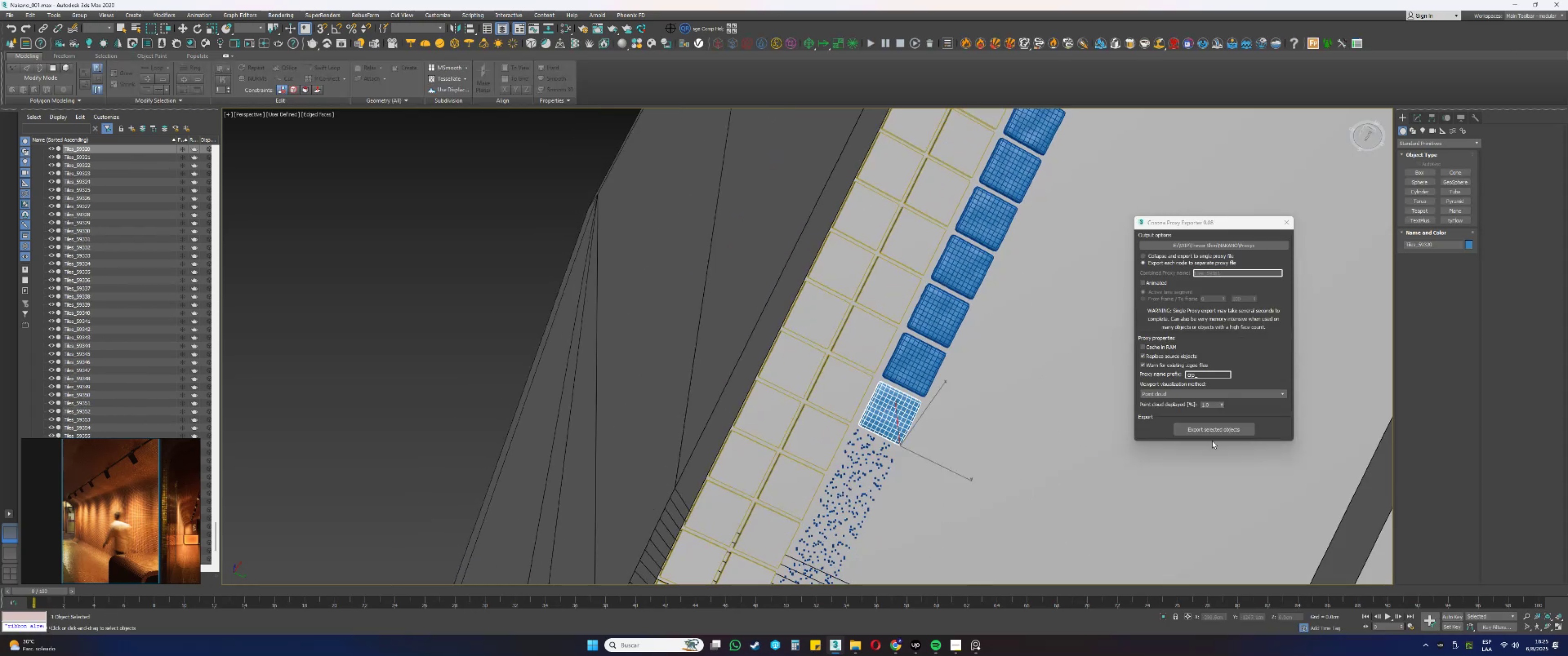 
left_click([1216, 434])
 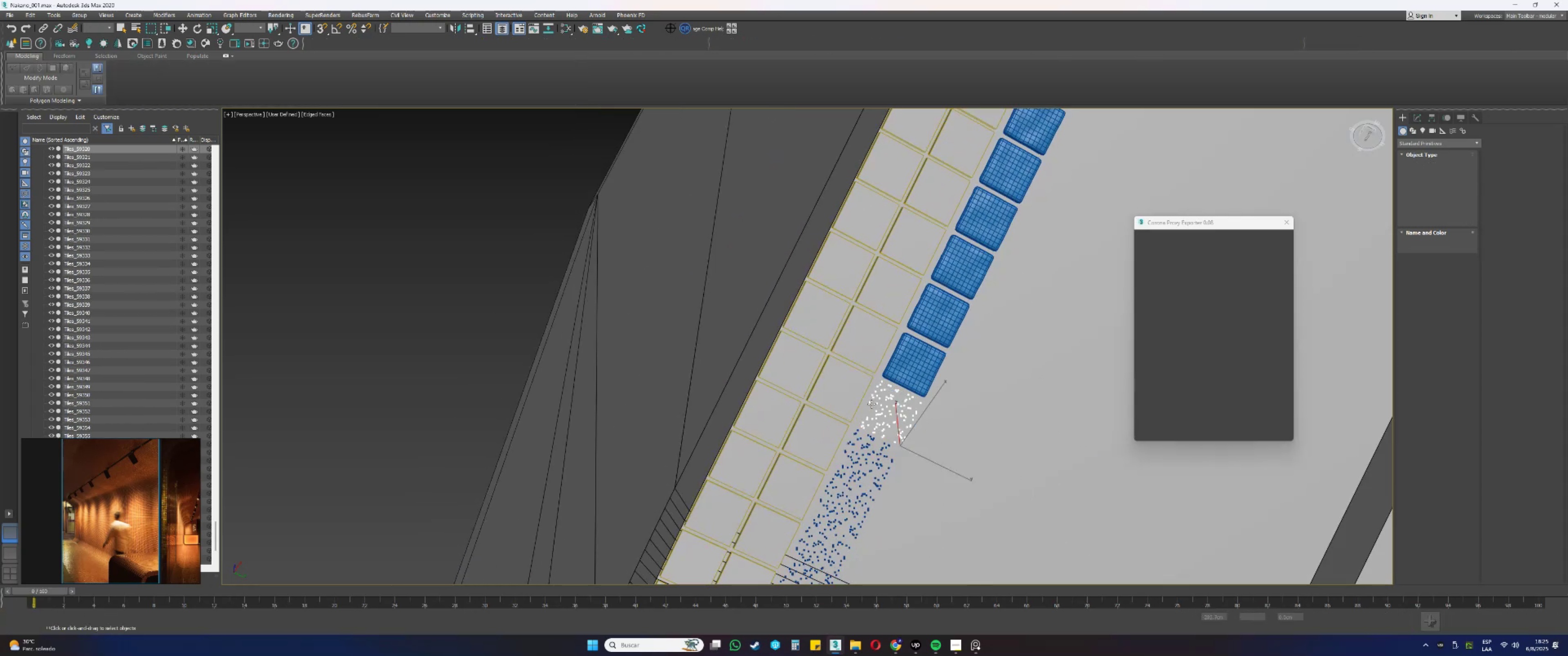 
left_click([908, 377])
 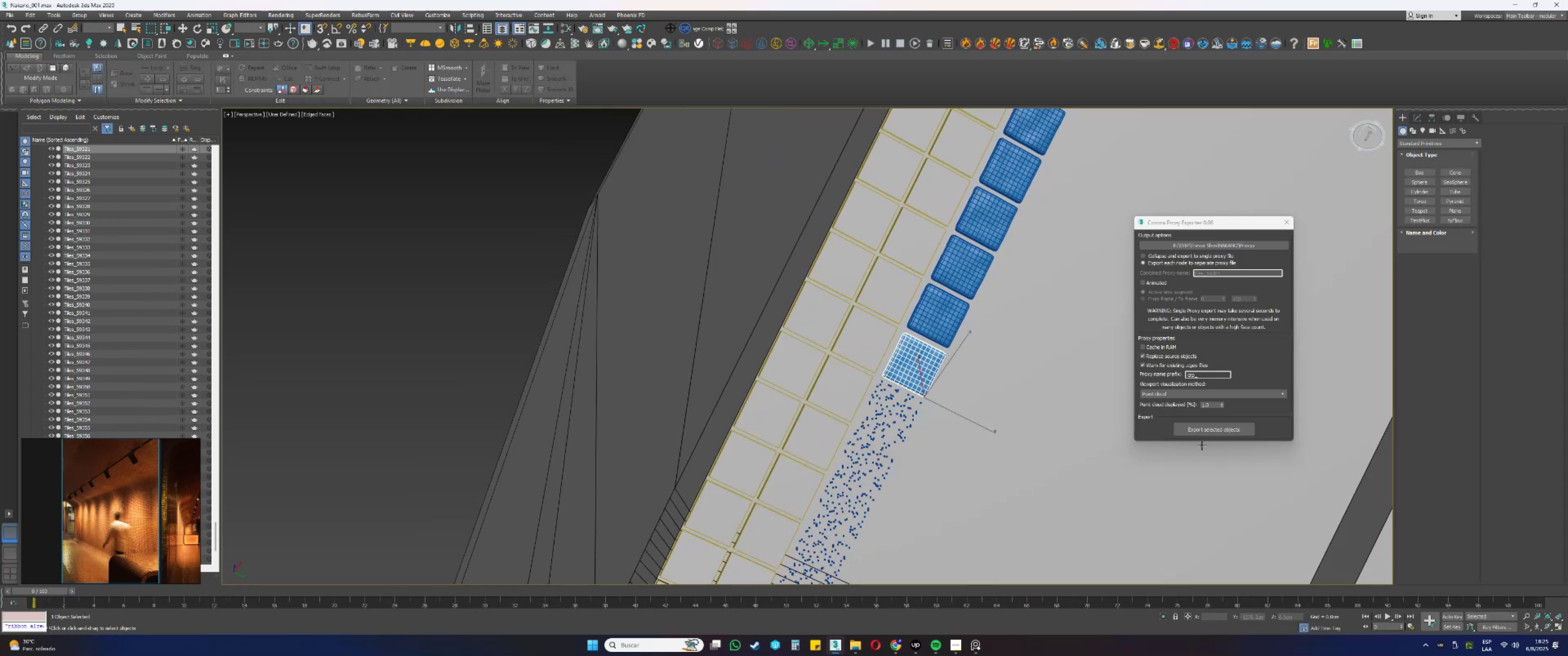 
left_click([1219, 431])
 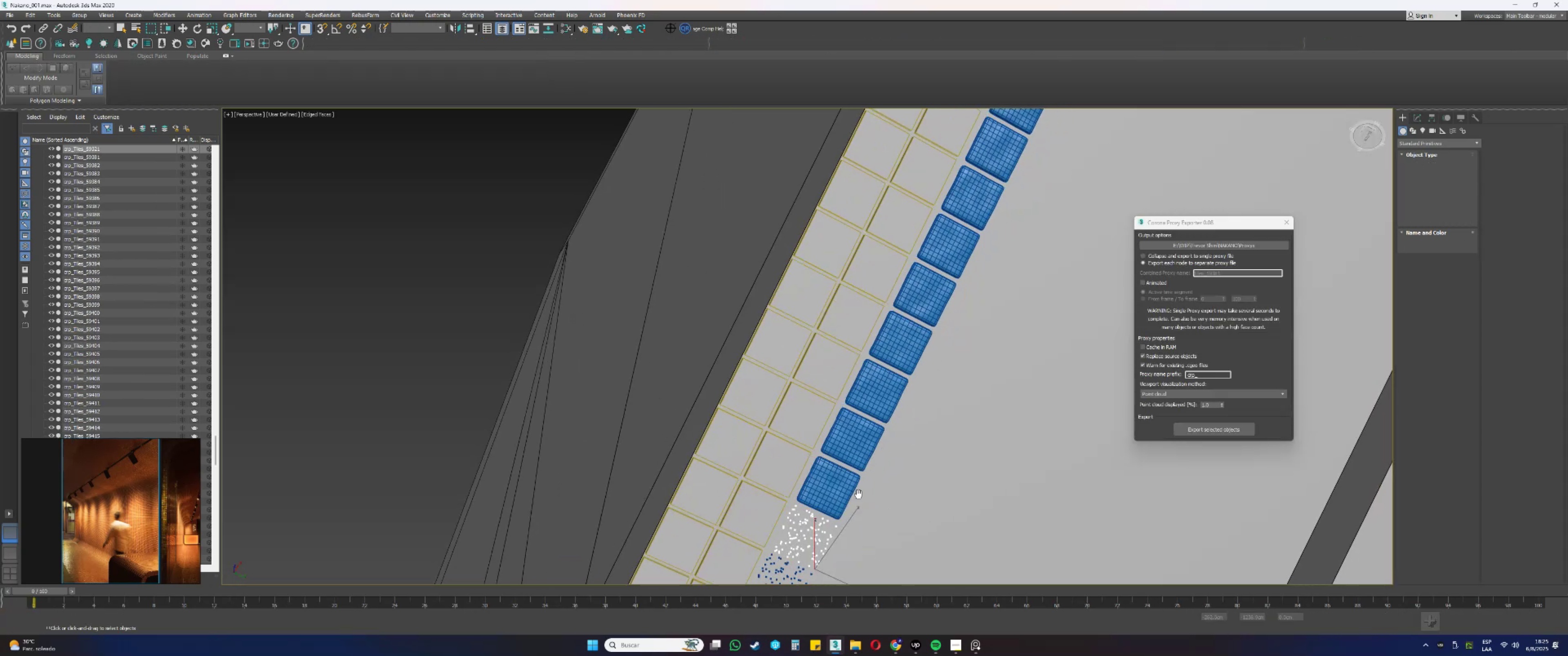 
left_click([828, 483])
 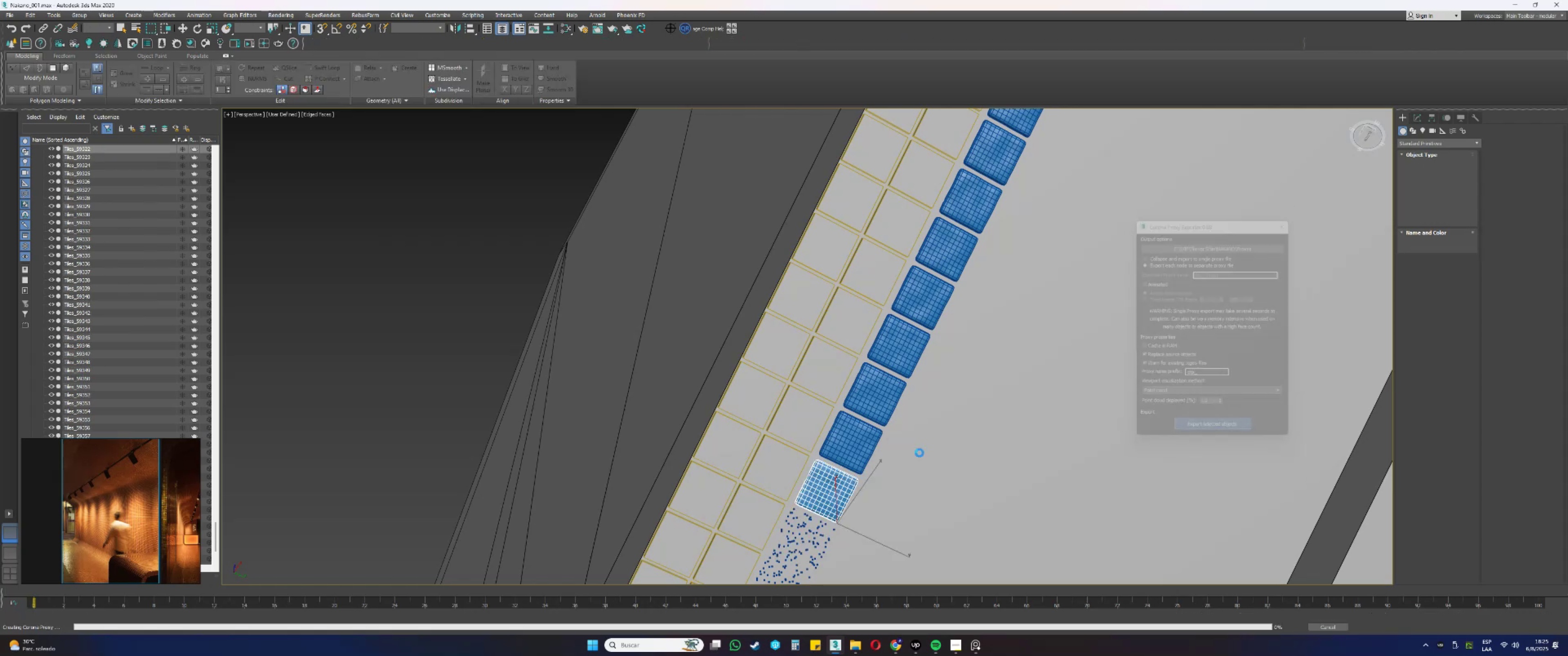 
left_click([870, 445])
 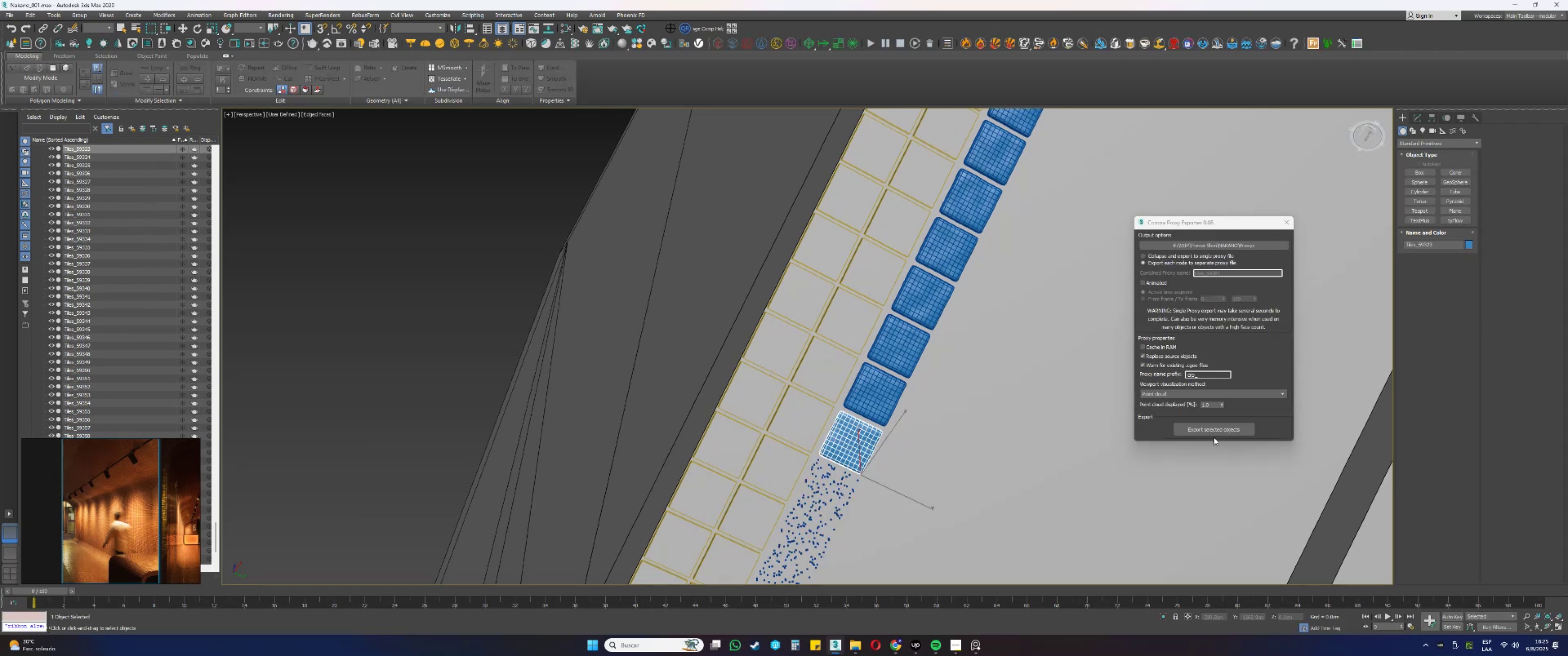 
left_click([1232, 435])
 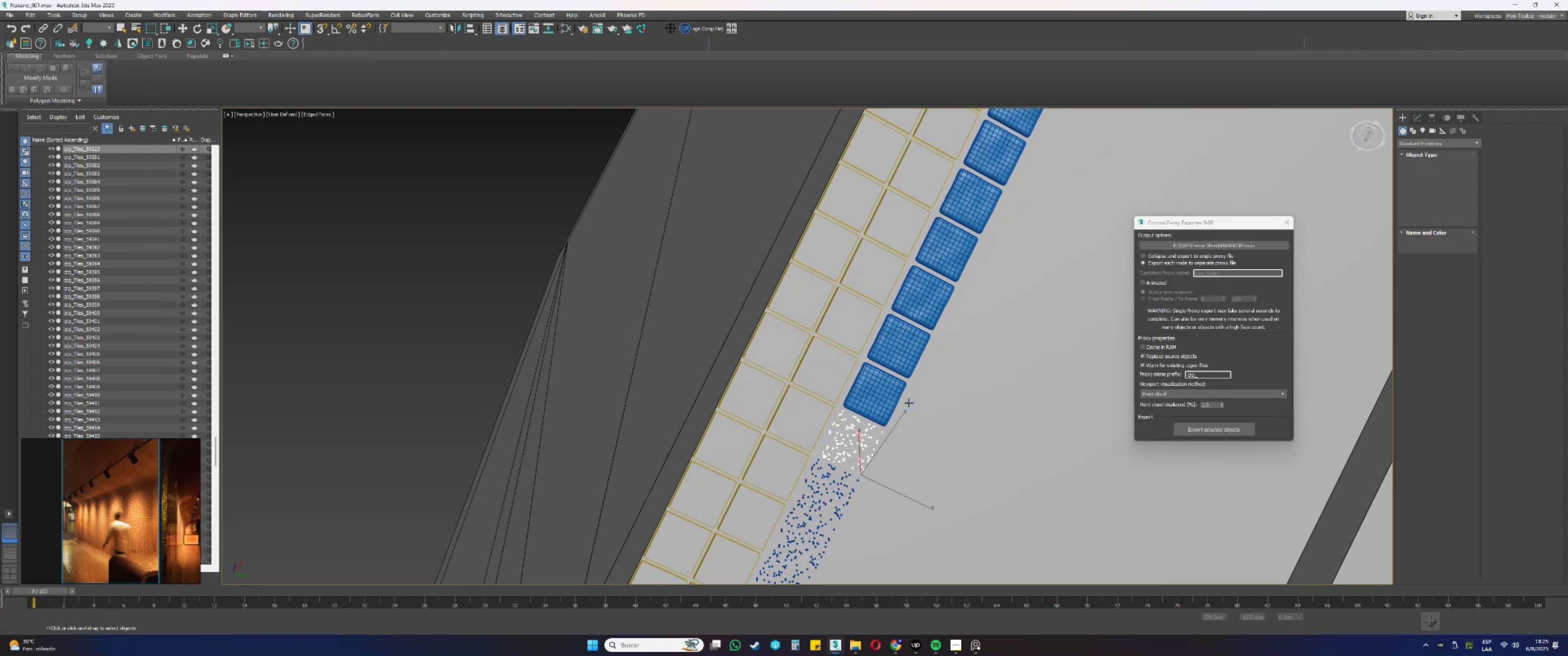 
left_click([893, 397])
 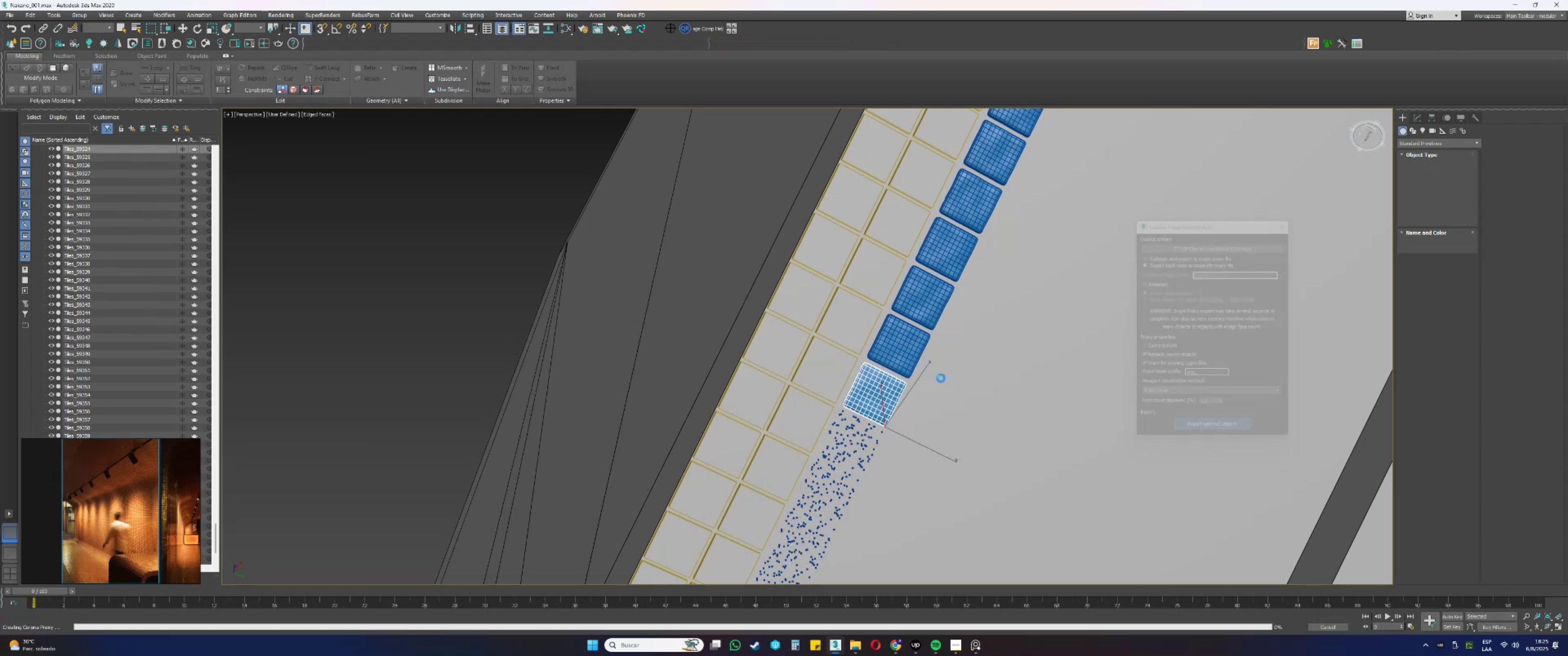 
double_click([889, 344])
 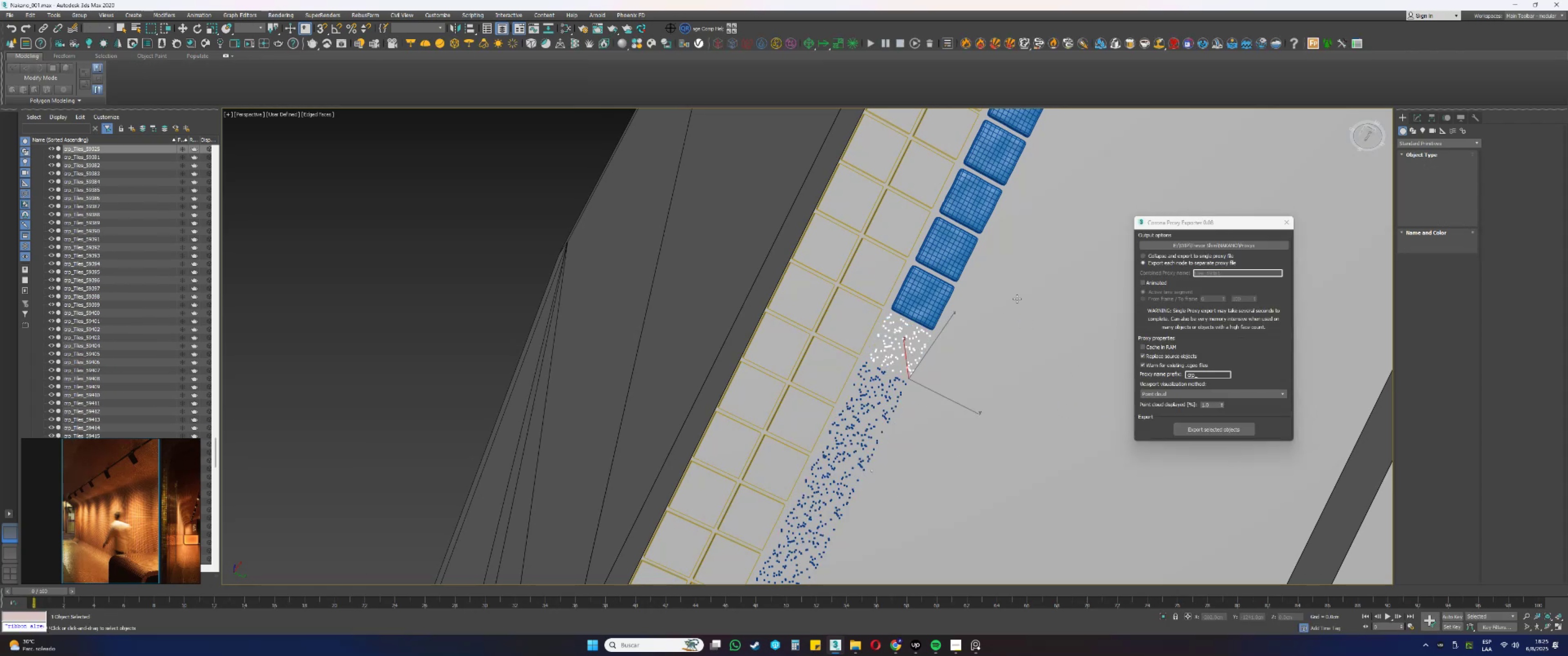 
left_click([820, 443])
 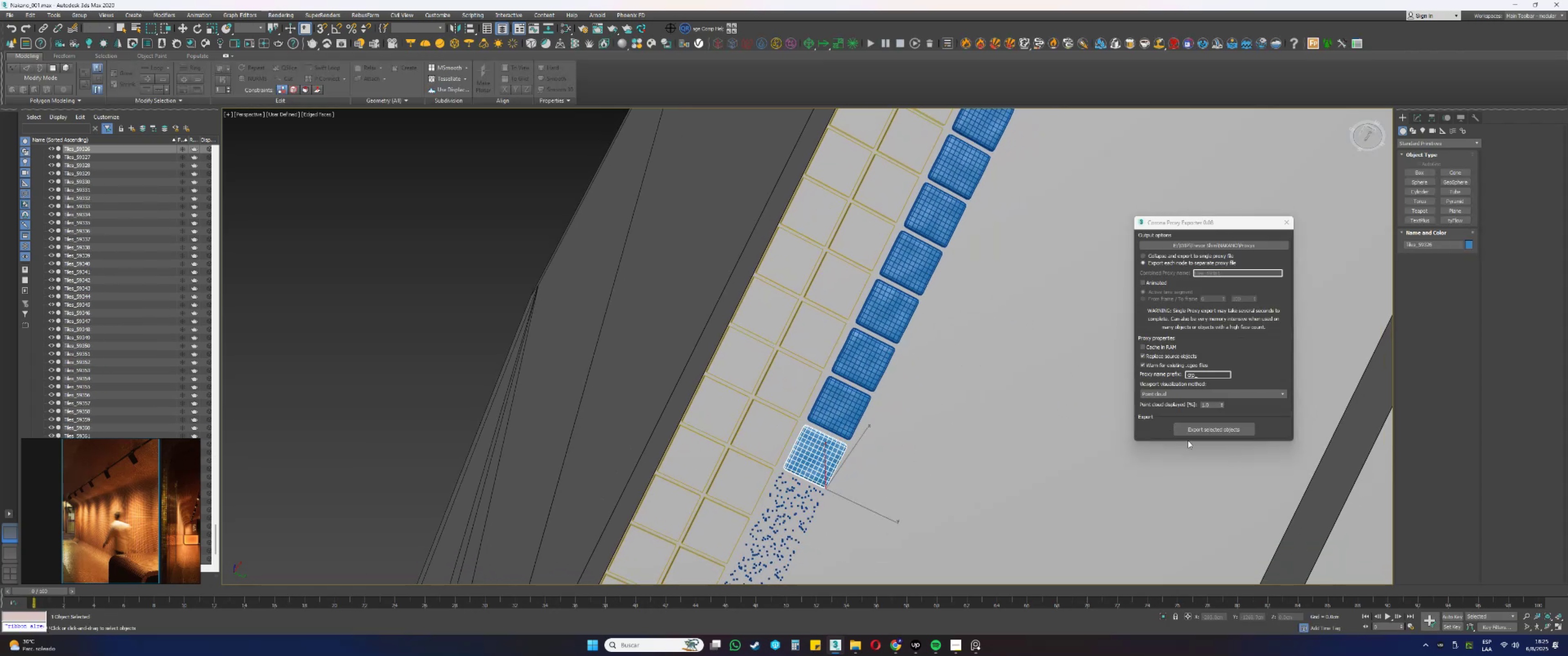 
left_click([1200, 425])
 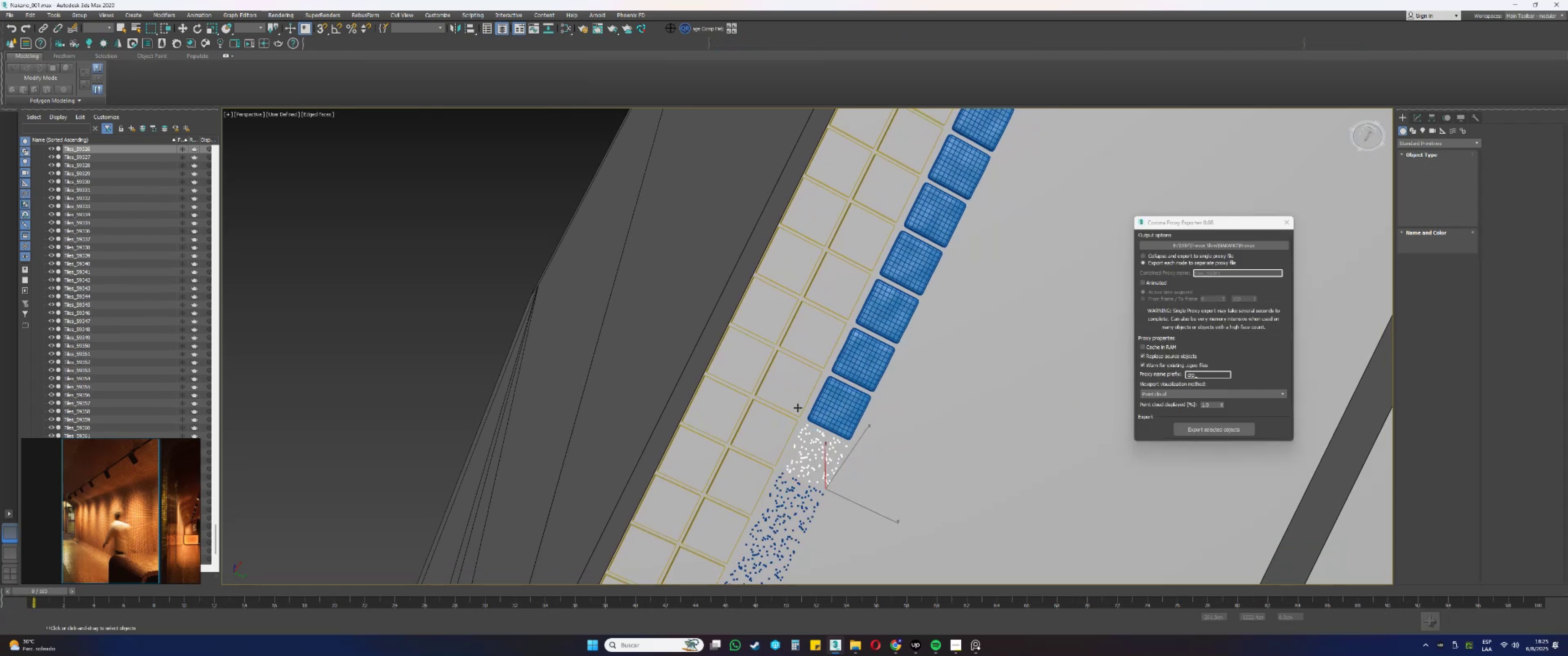 
left_click([845, 405])
 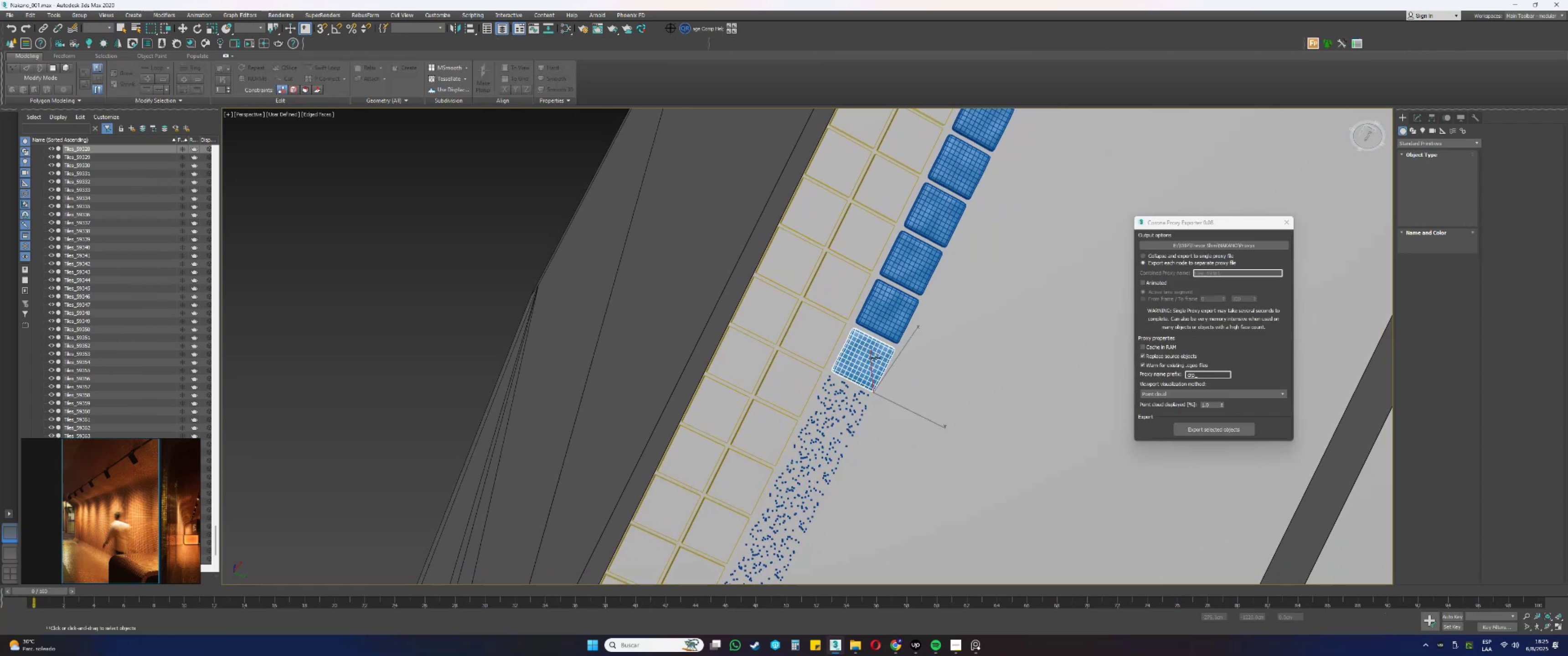 
left_click([1203, 430])
 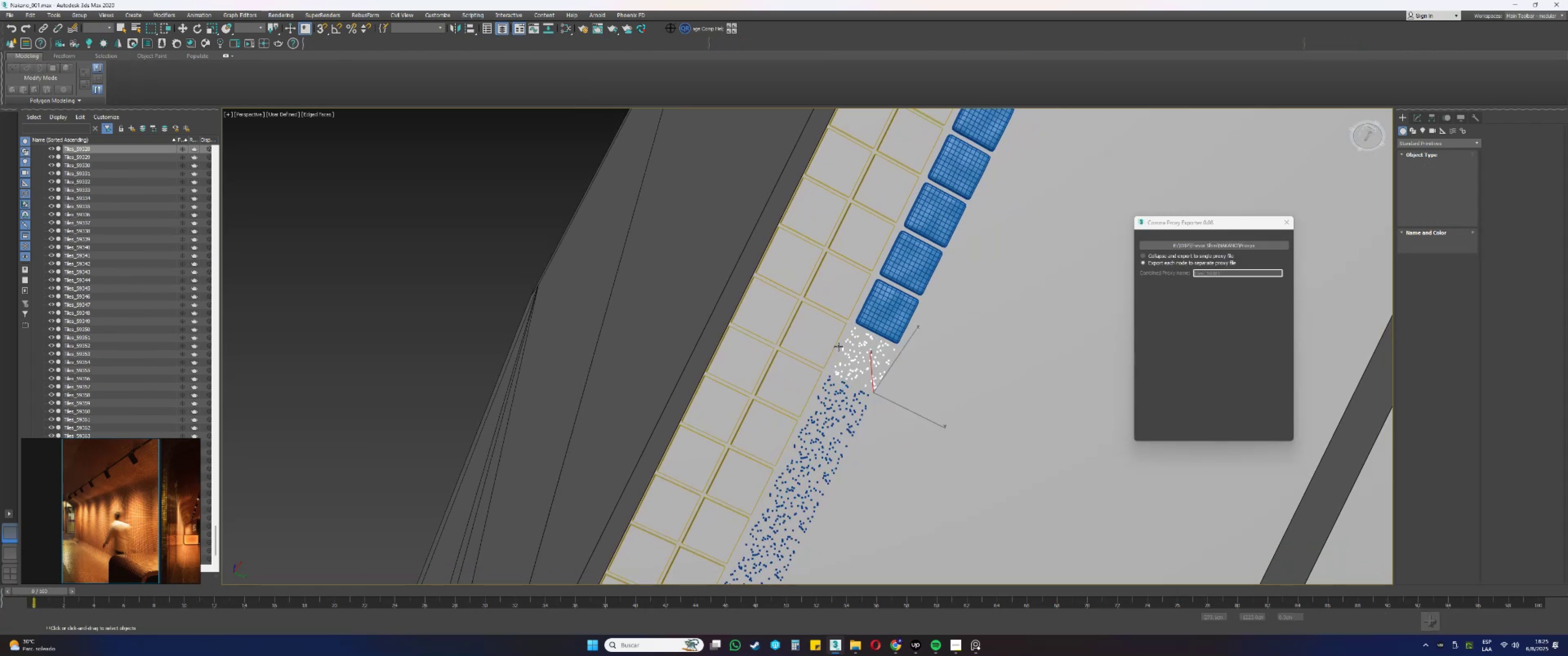 
left_click([888, 318])
 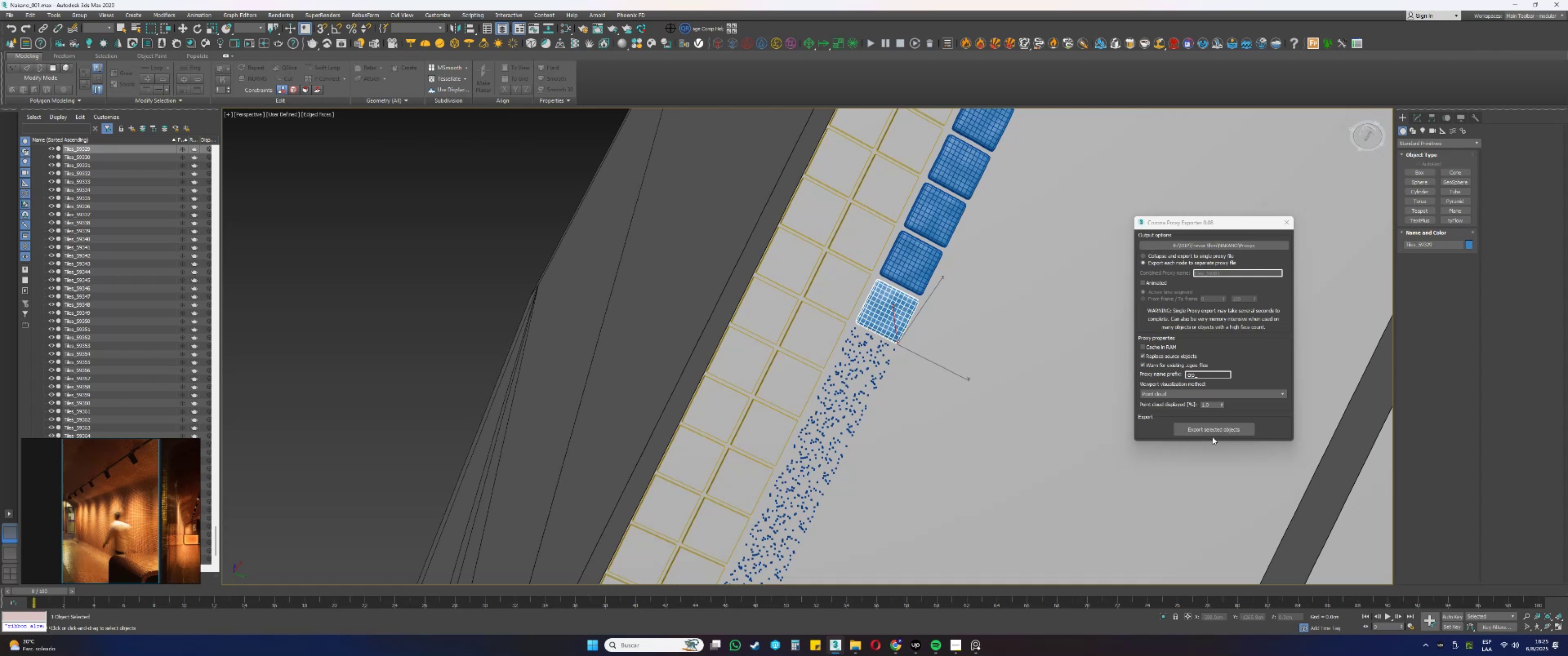 
left_click([1206, 430])
 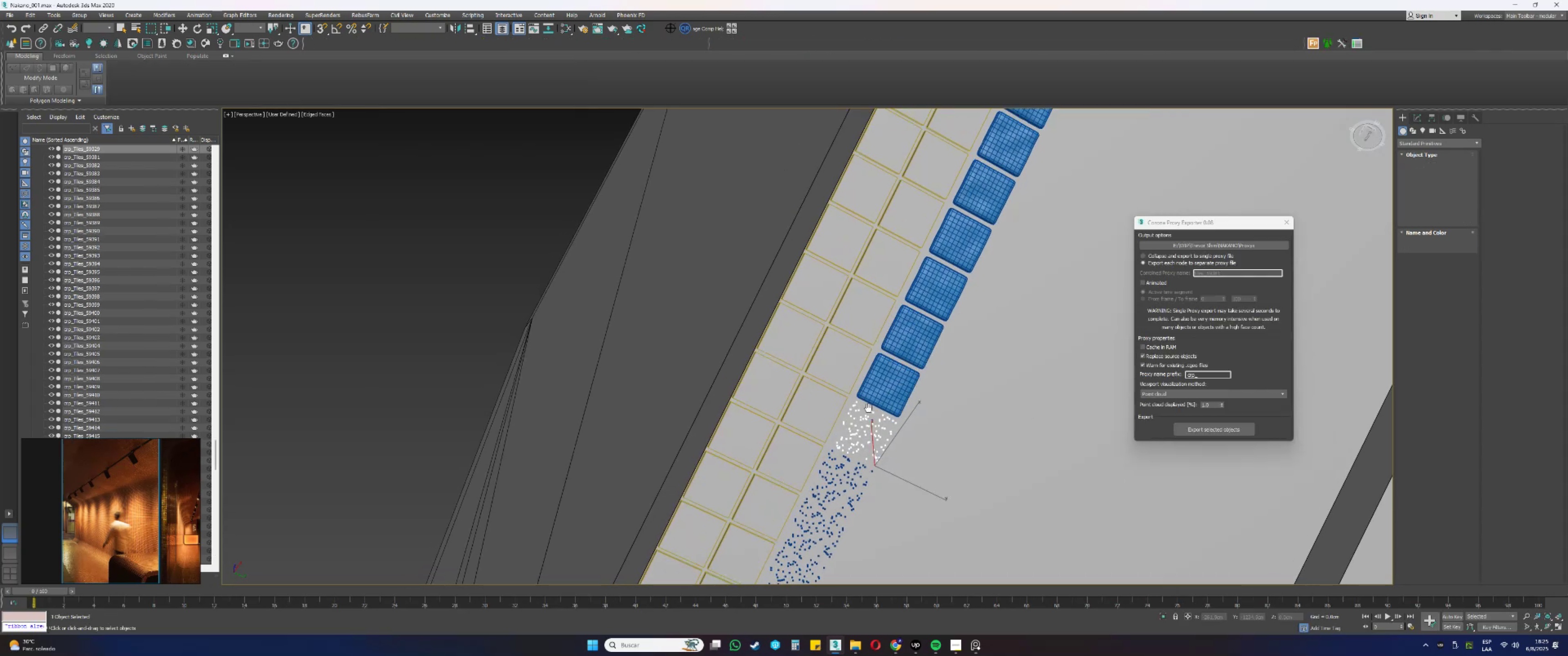 
left_click([876, 442])
 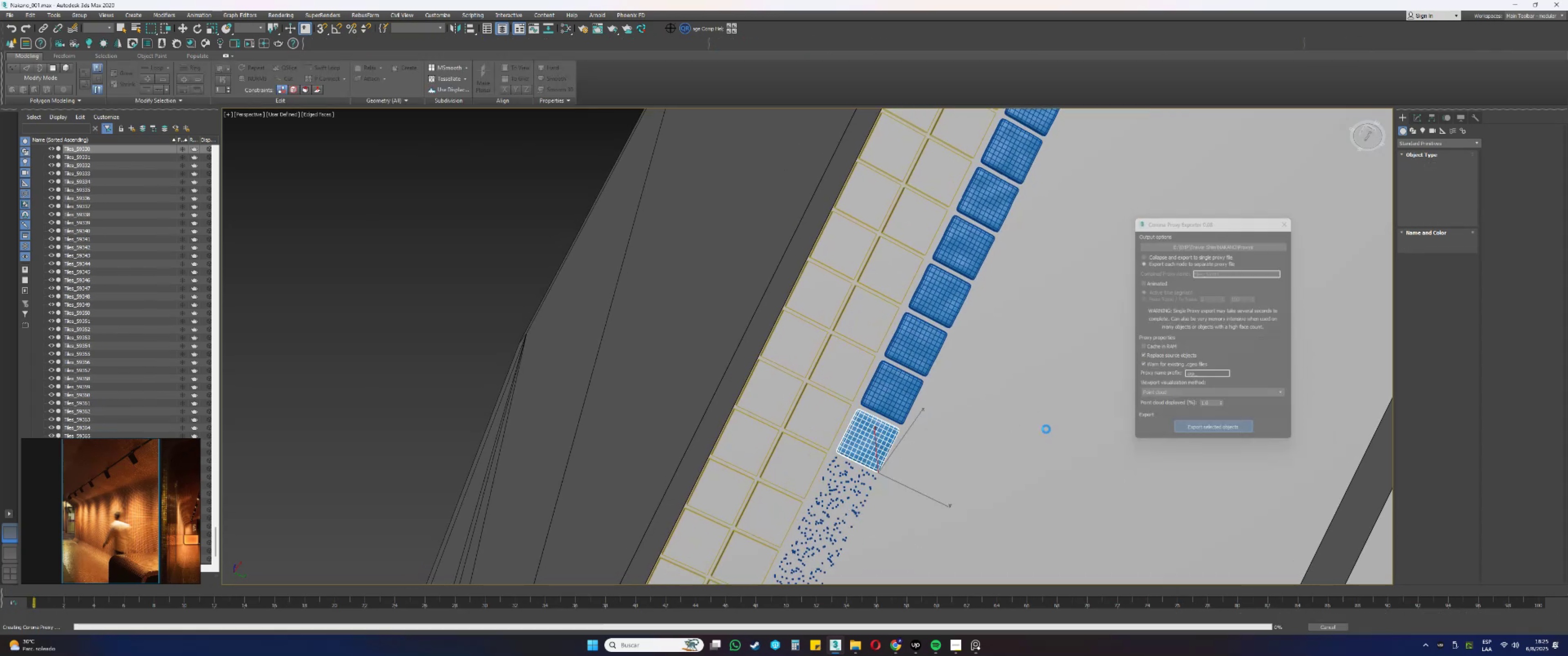 
left_click([899, 391])
 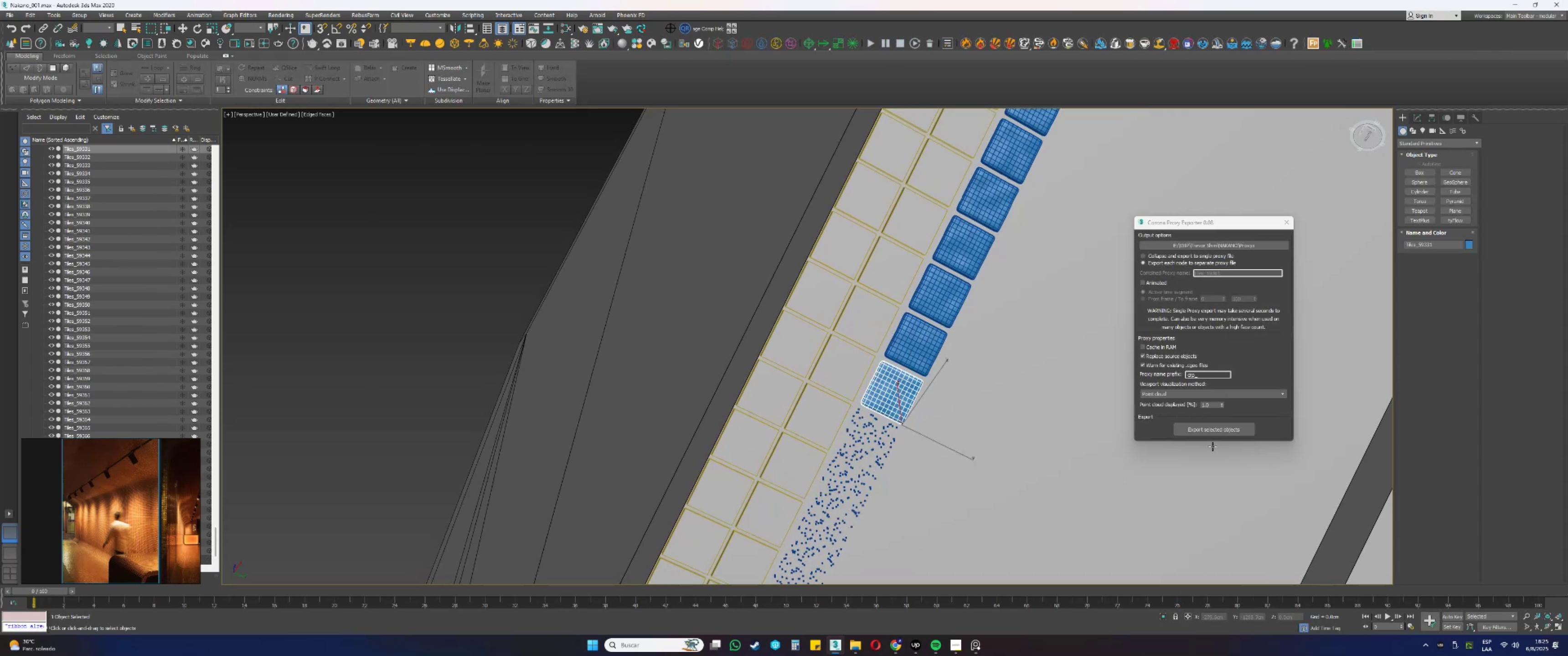 
left_click([1219, 431])
 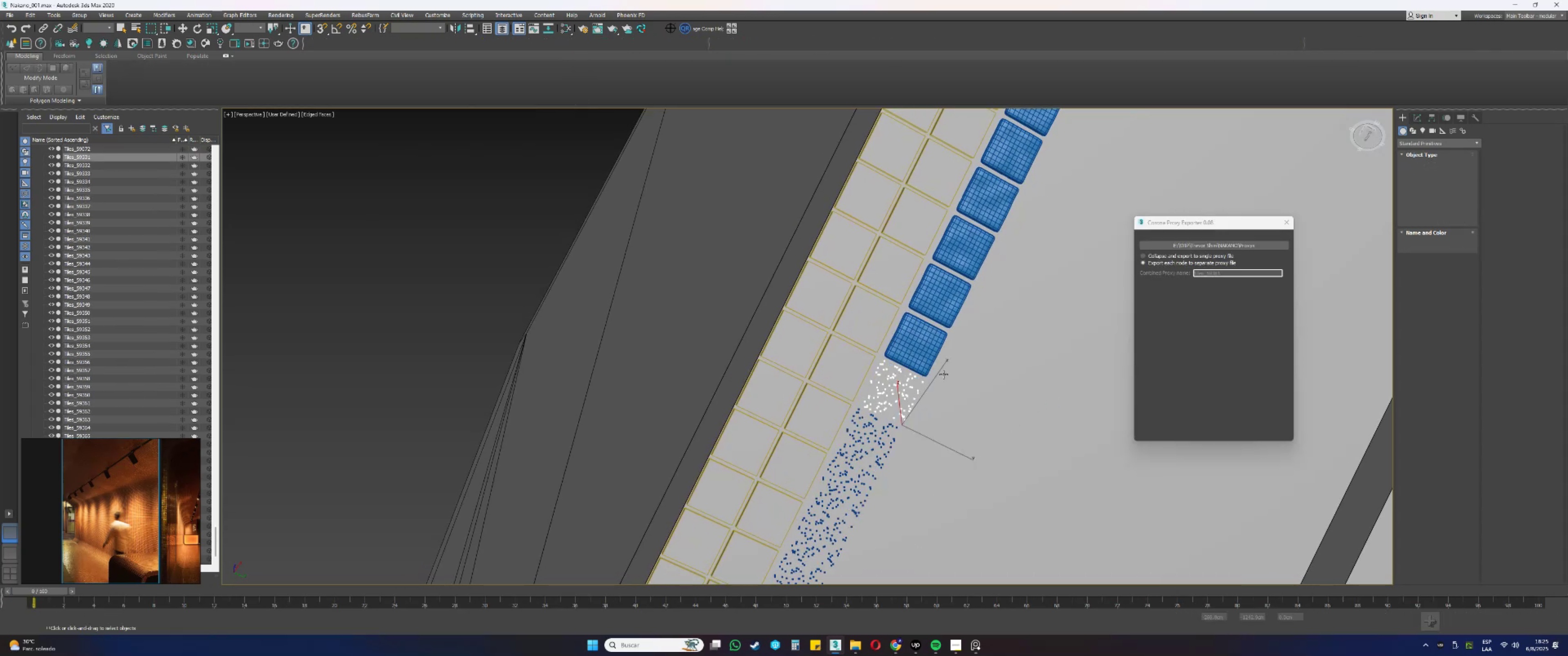 
left_click([925, 353])
 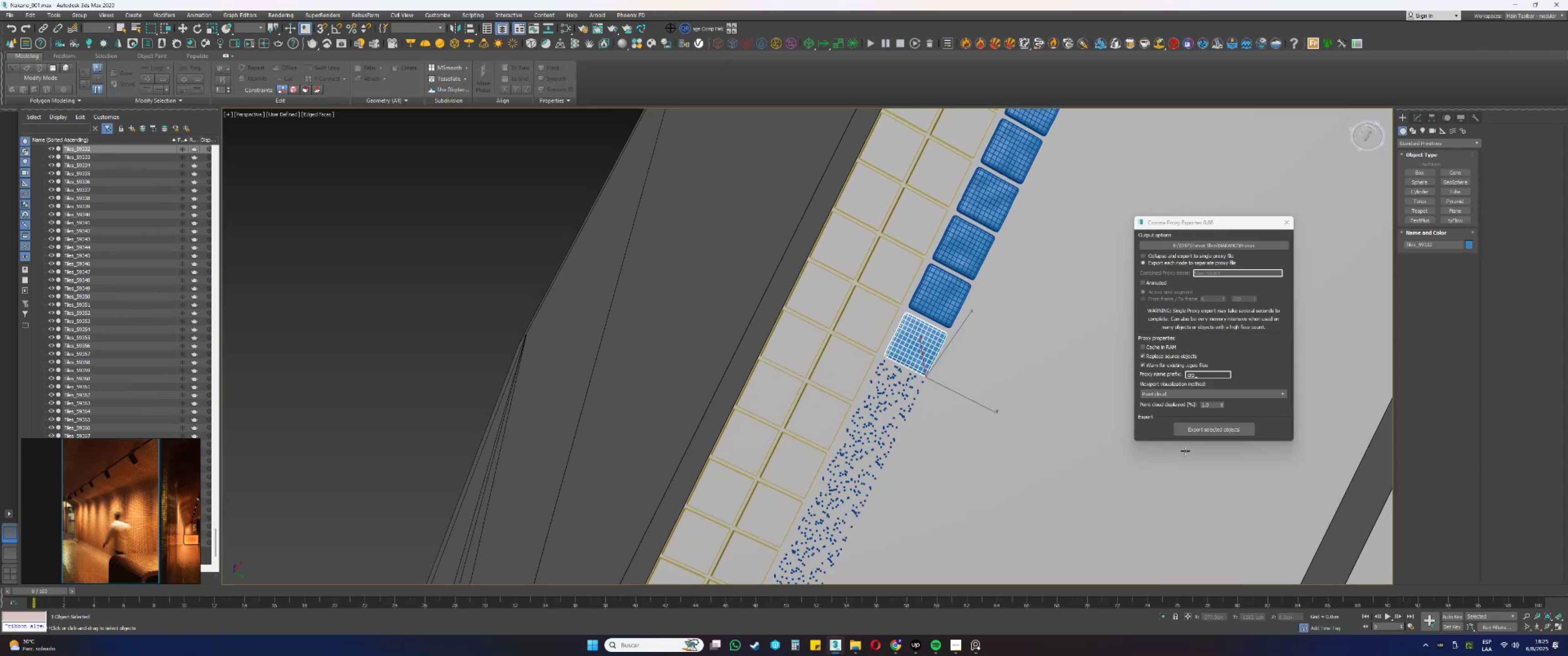 
left_click([1194, 434])
 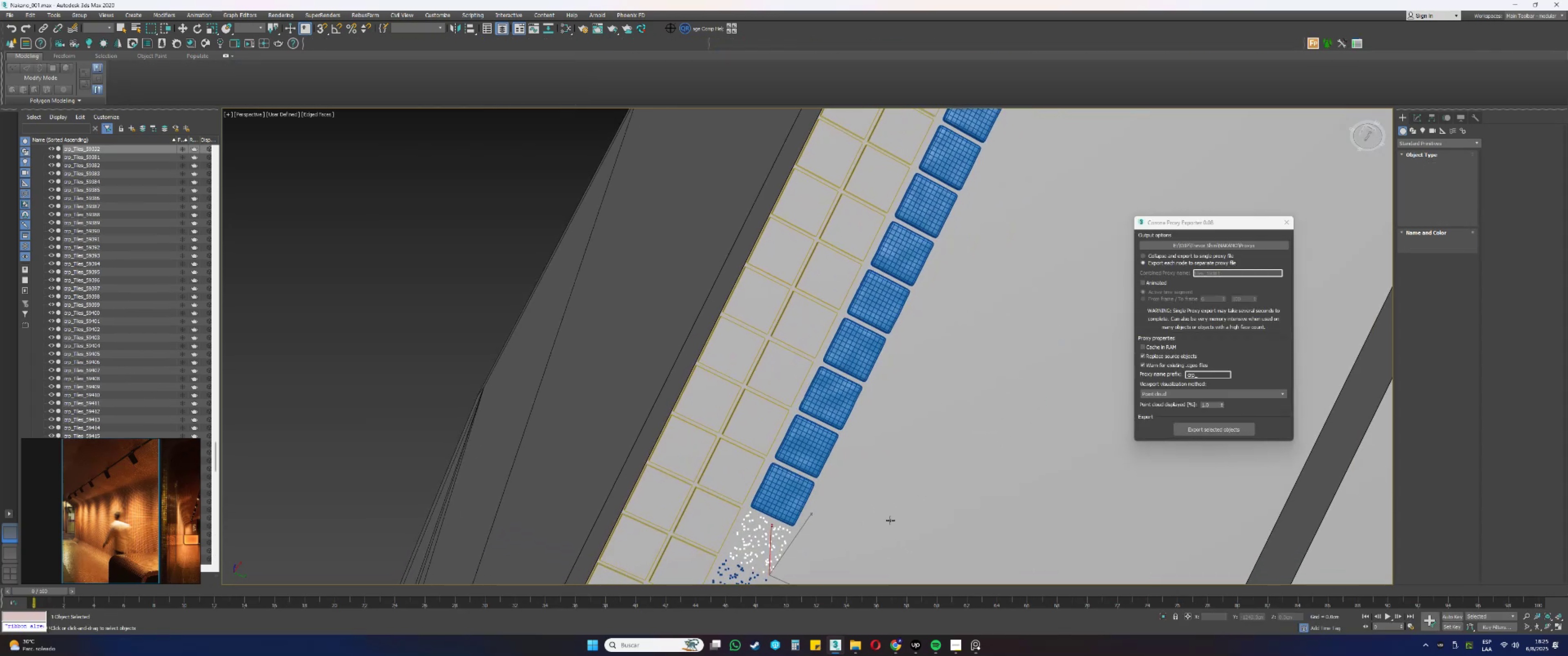 
left_click([796, 492])
 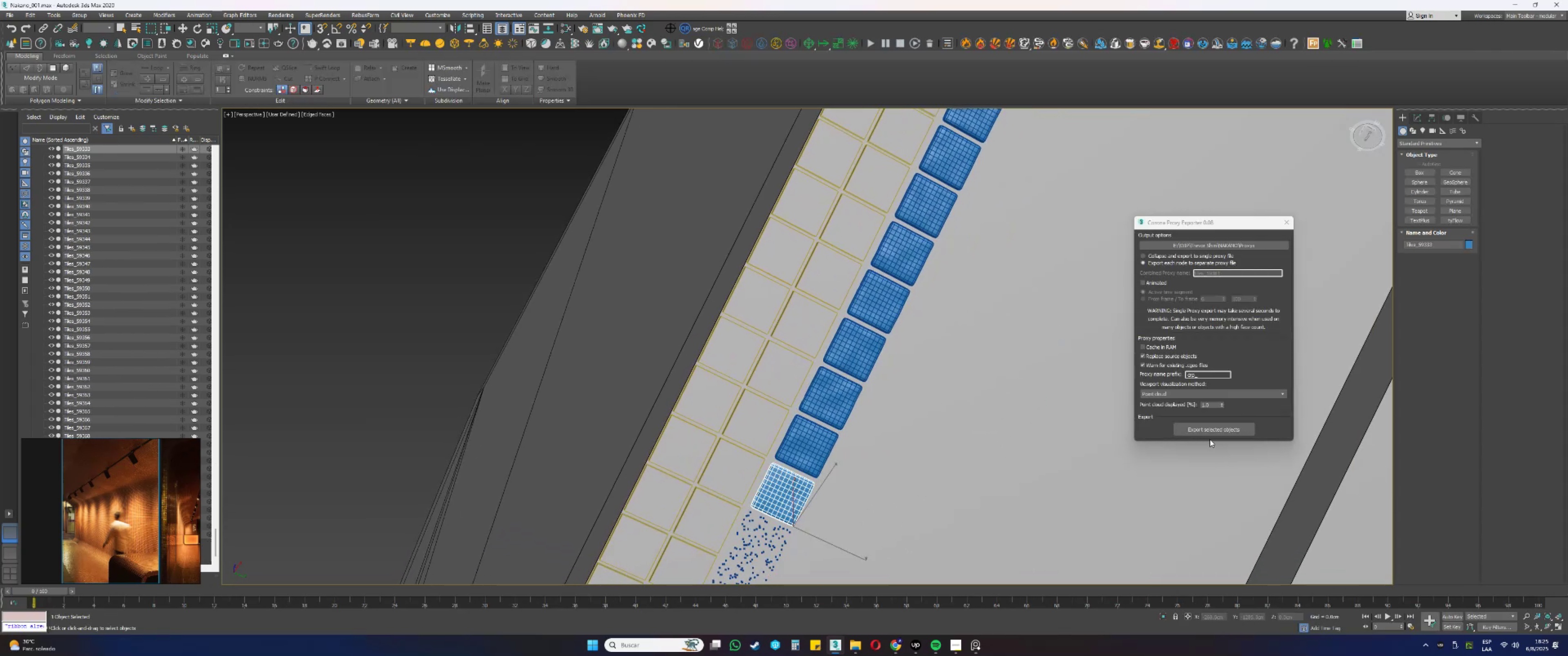 
left_click([1207, 430])
 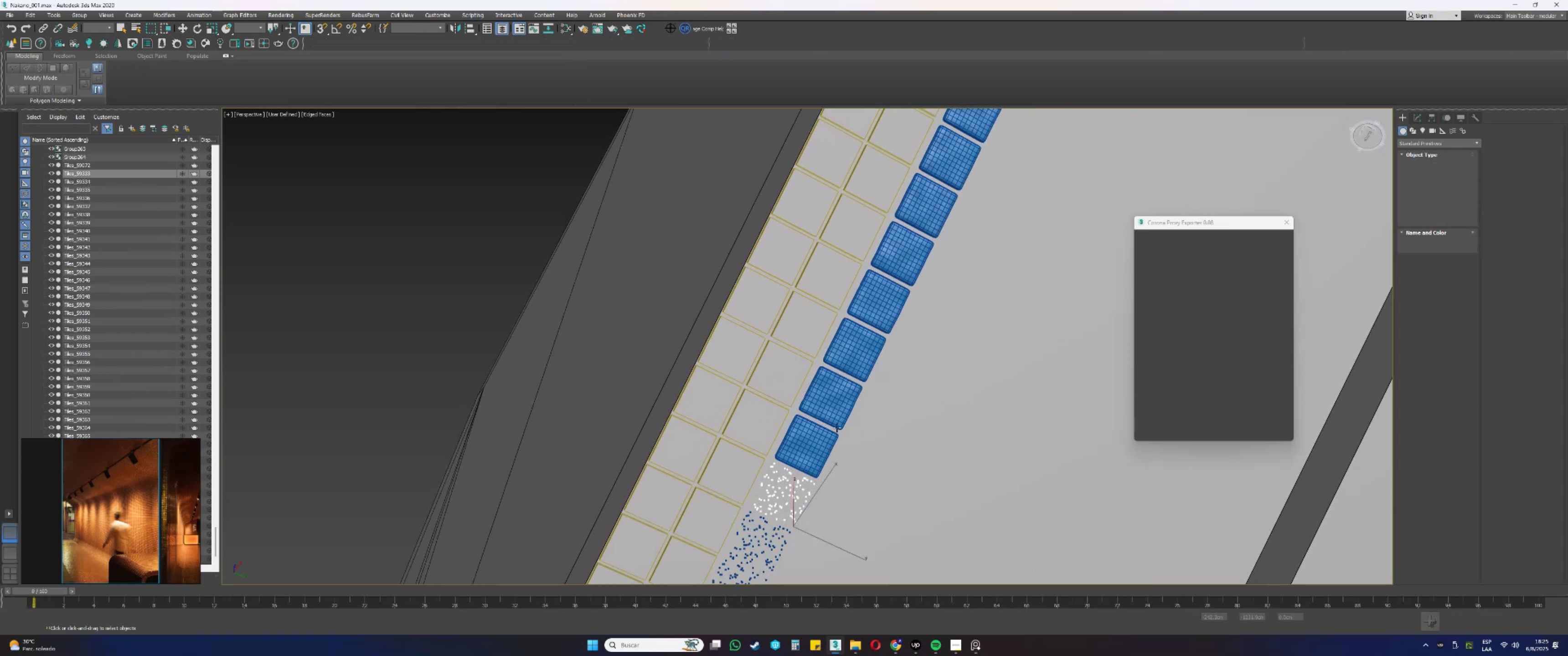 
left_click([815, 440])
 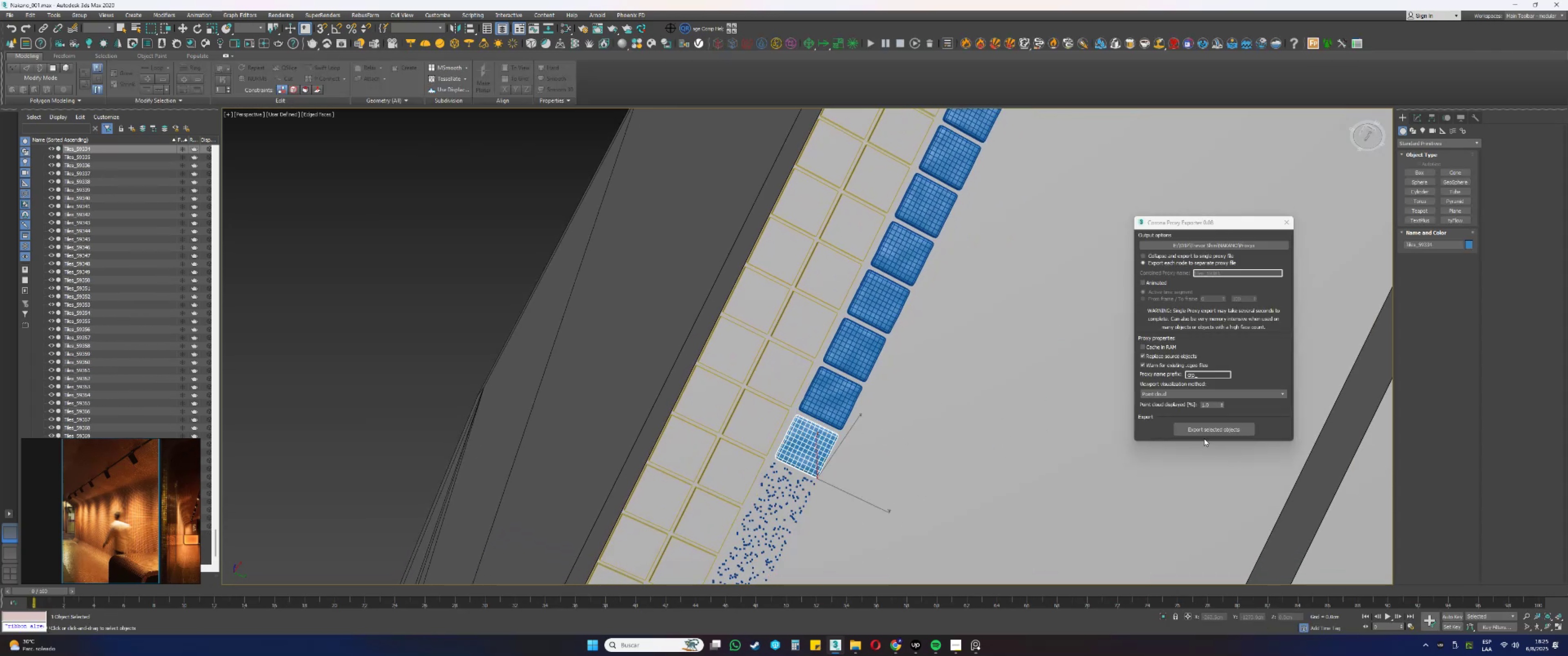 
left_click([1227, 430])
 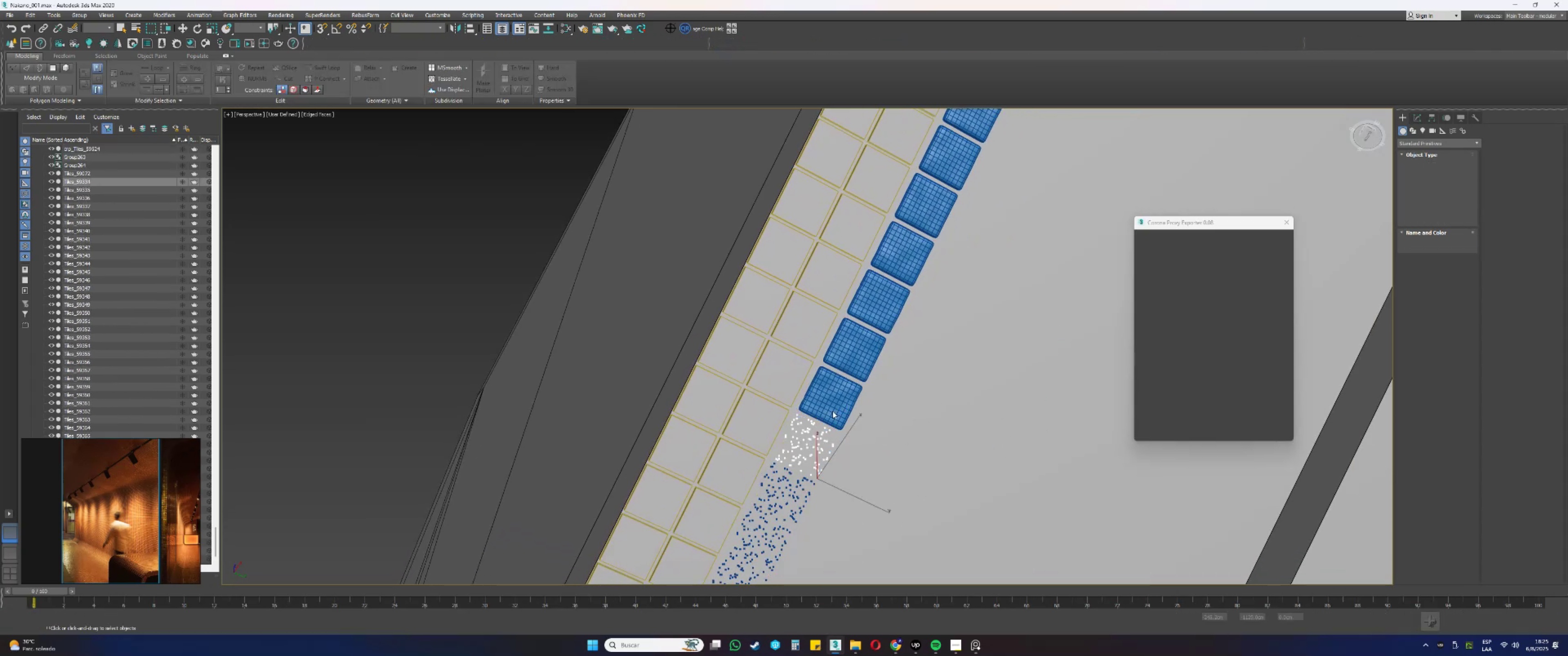 
left_click([832, 402])
 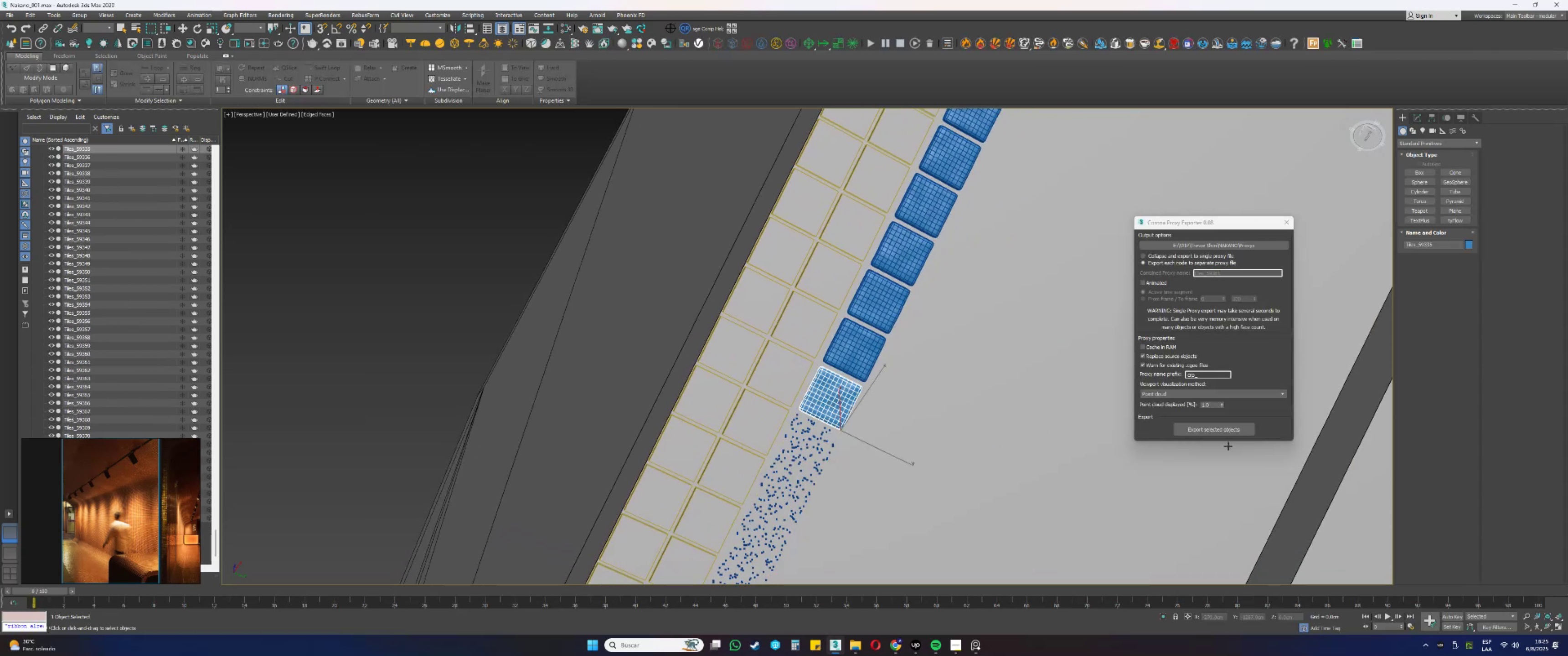 
left_click([1242, 436])
 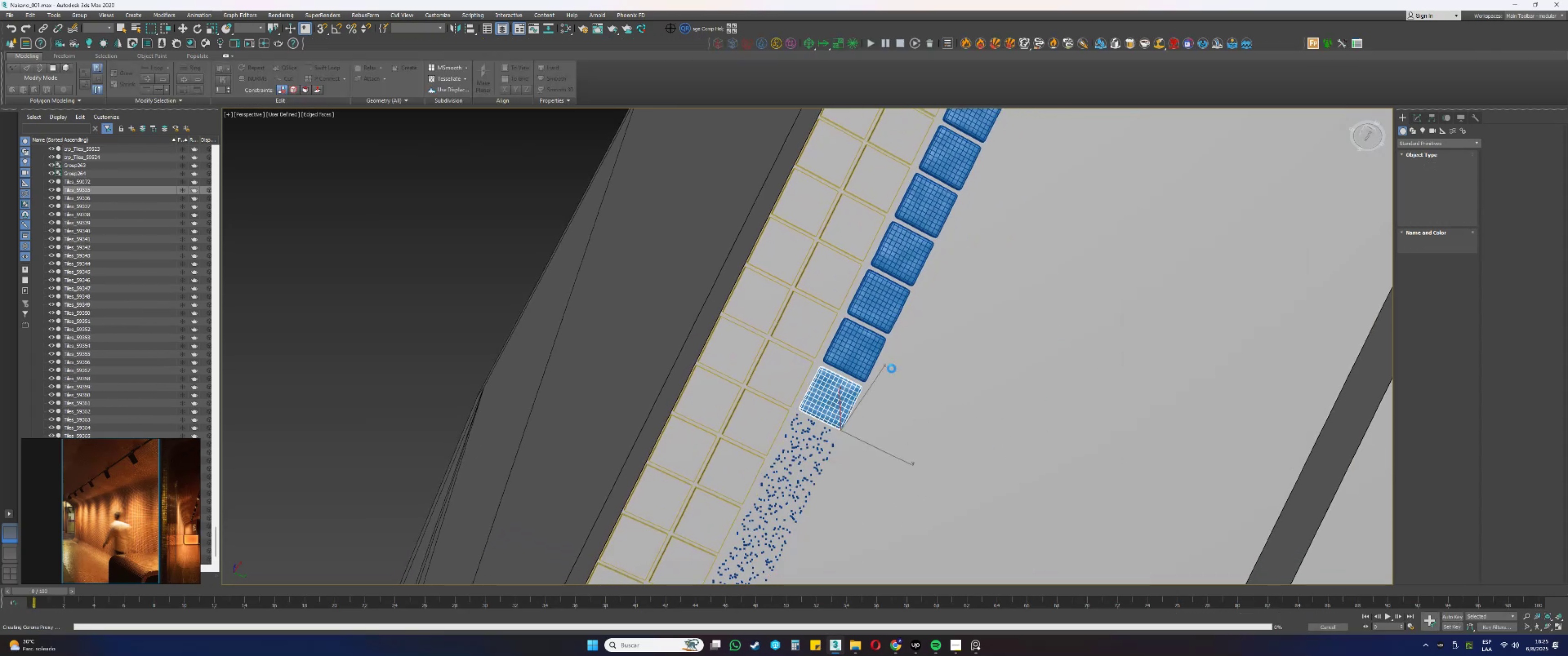 
left_click([851, 340])
 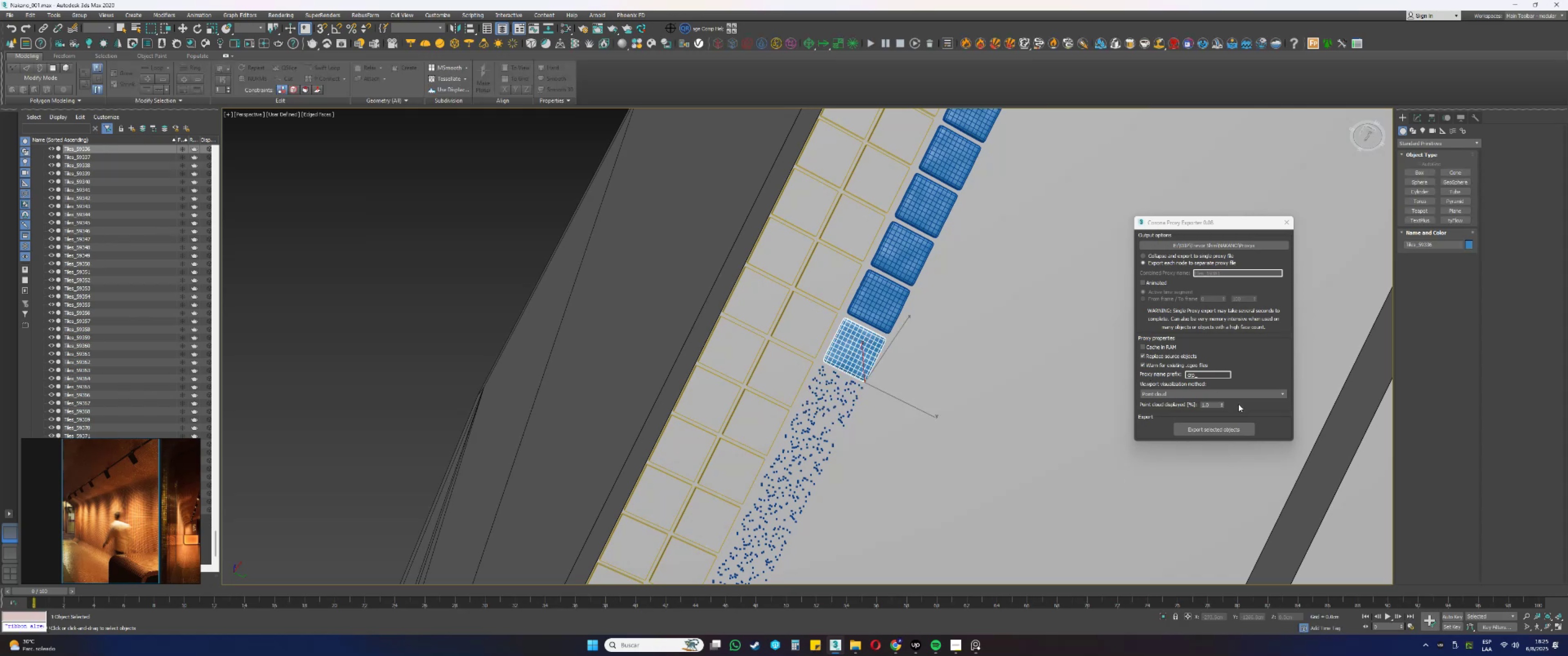 
left_click([1230, 423])
 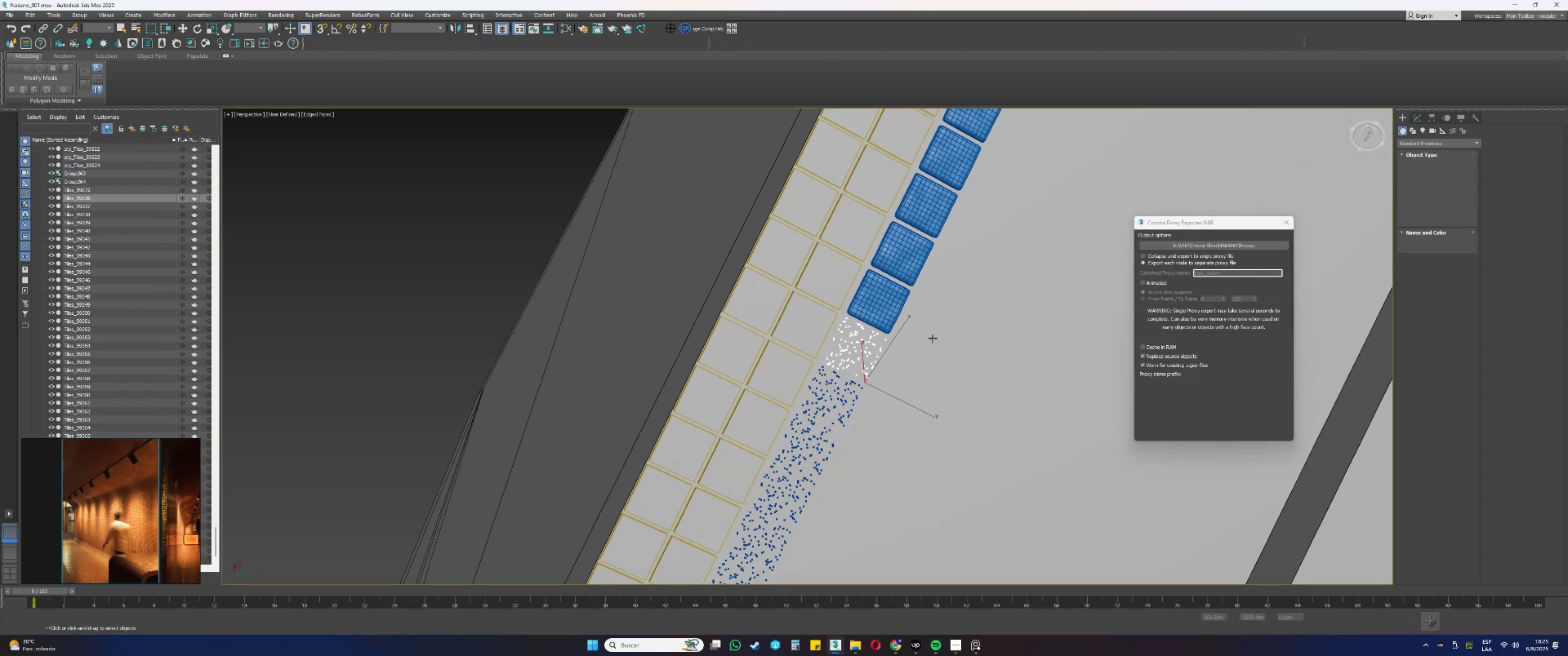 
left_click([882, 299])
 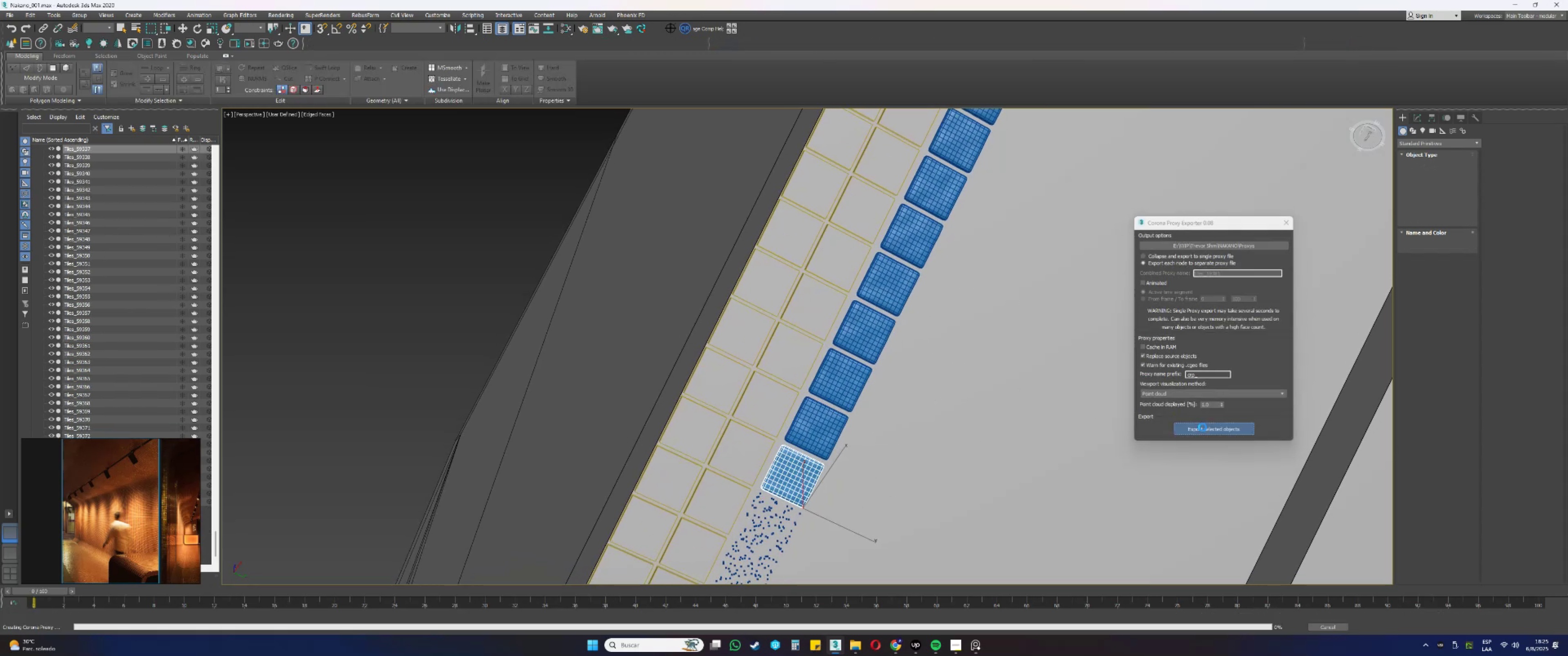 
left_click([810, 434])
 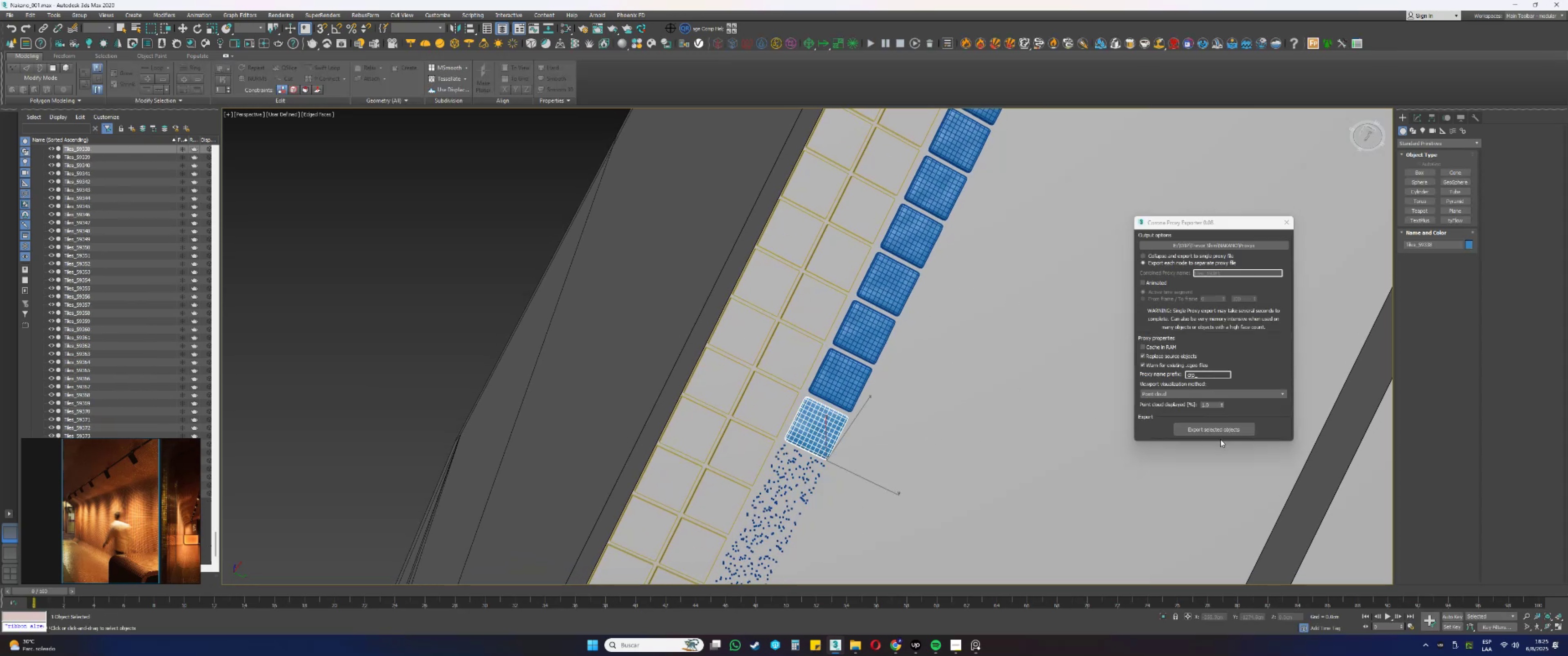 
left_click([1228, 430])
 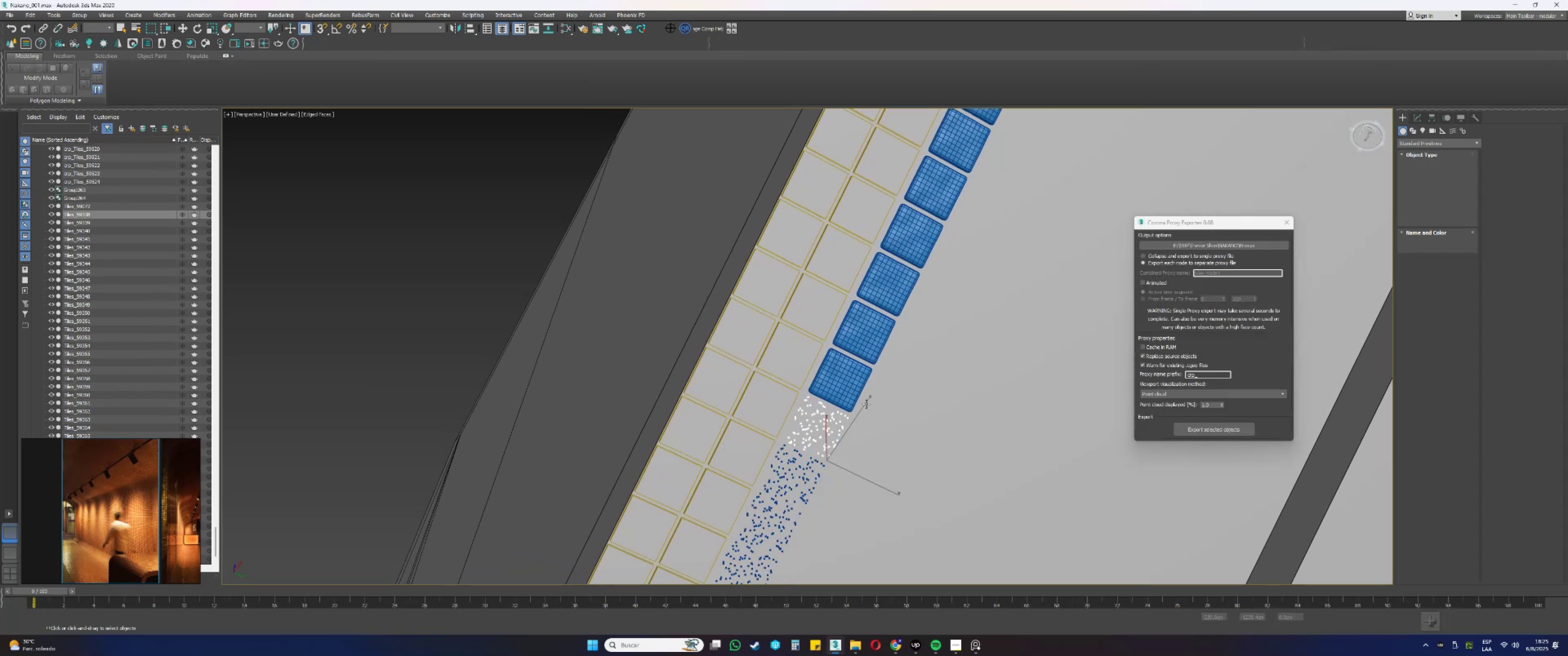 
left_click([851, 390])
 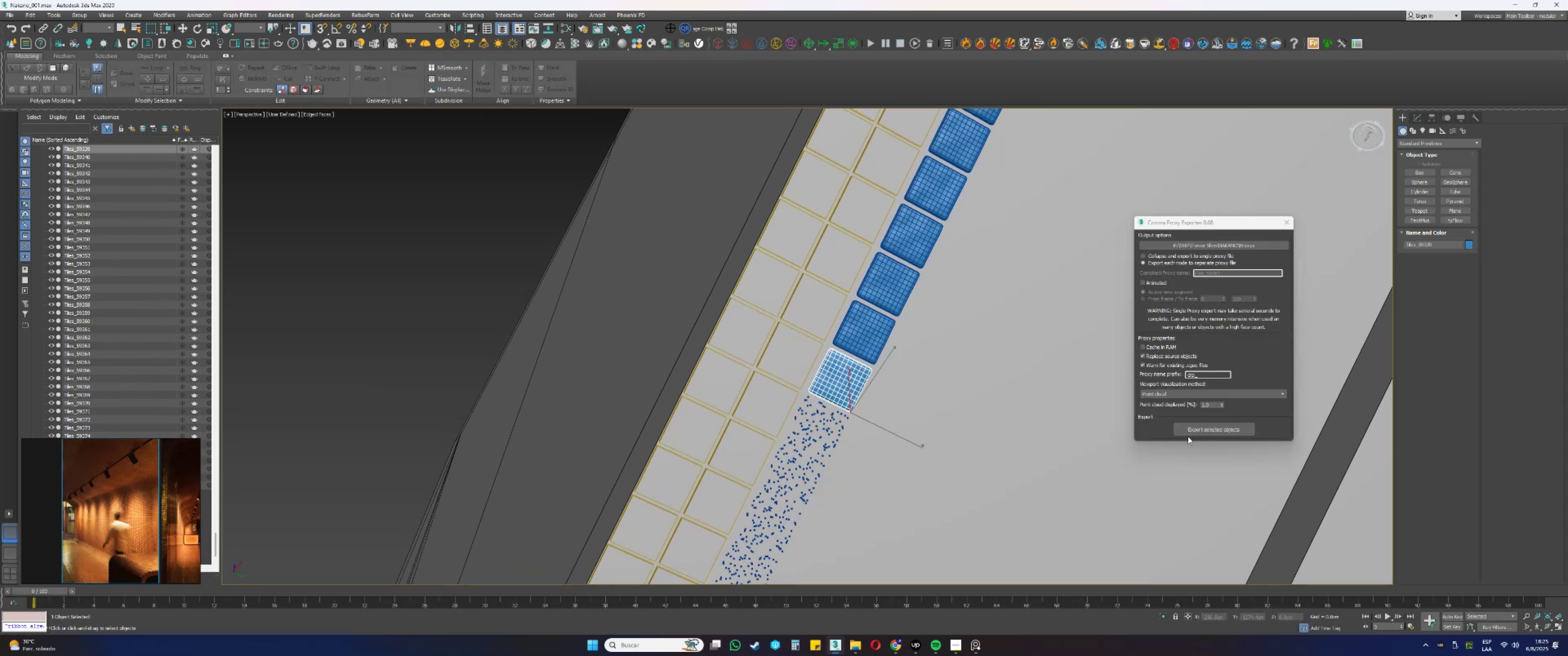 
left_click([1197, 435])
 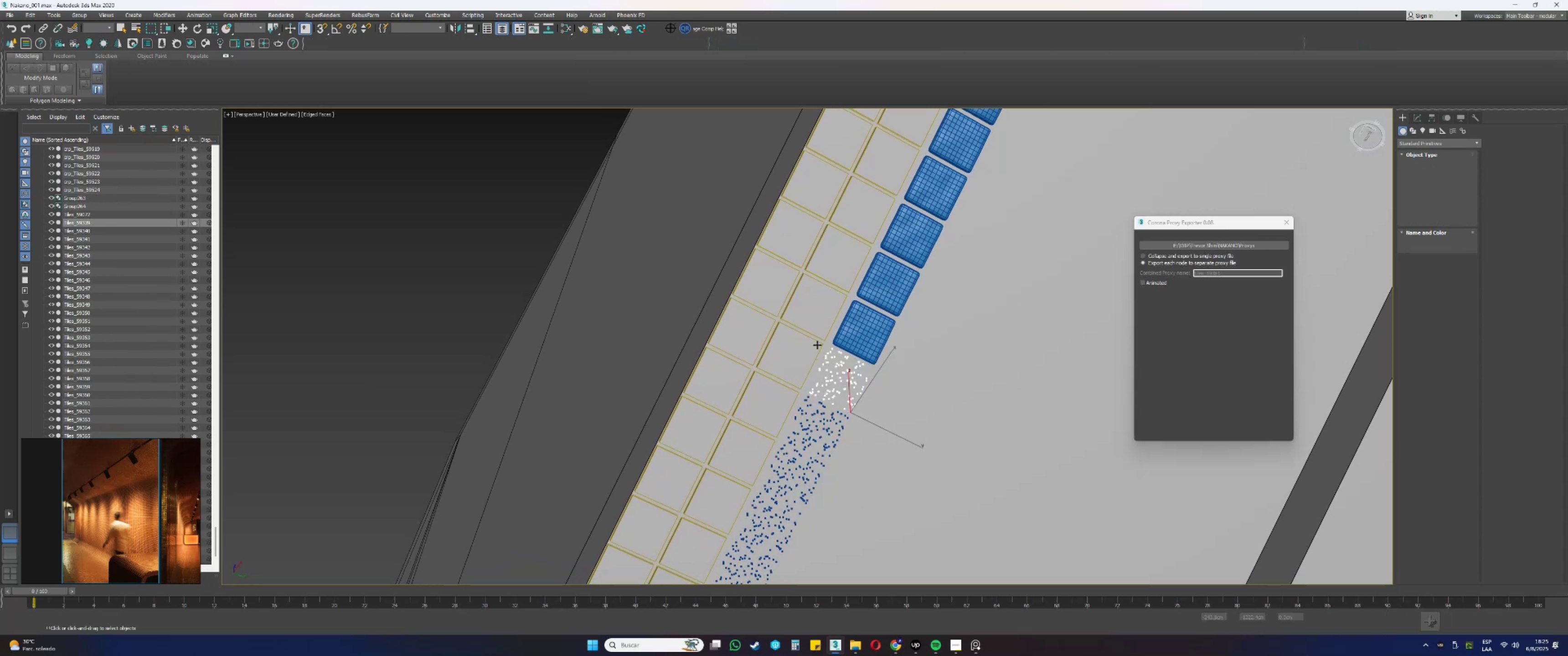 
left_click([854, 325])
 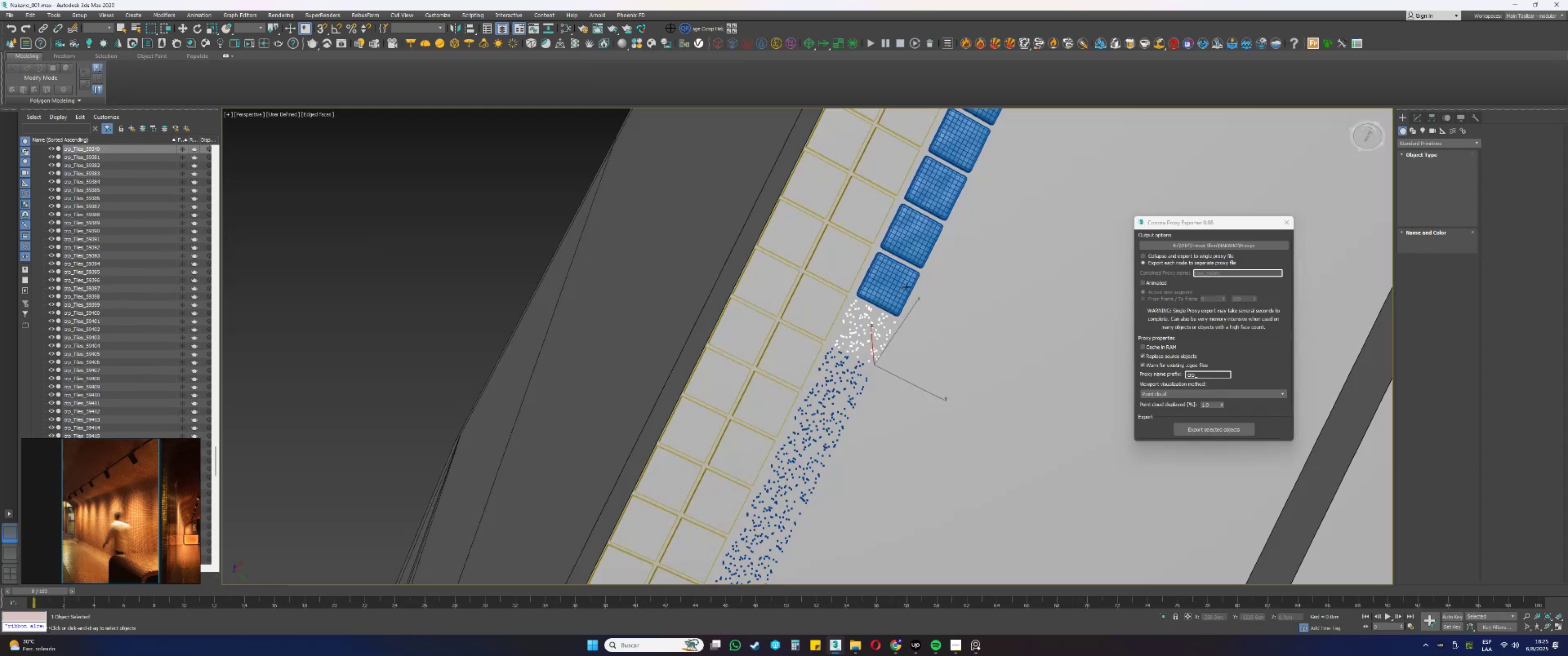 
left_click([792, 472])
 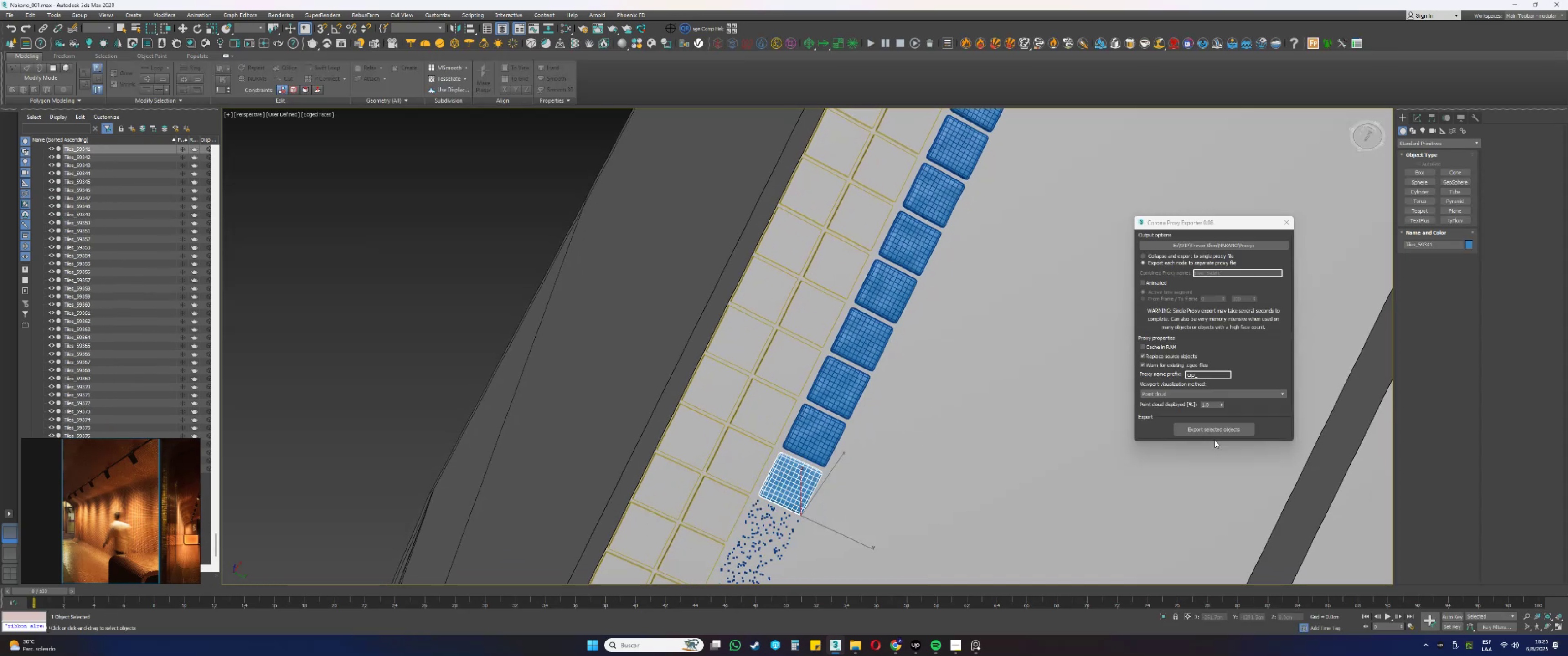 
left_click([1201, 428])
 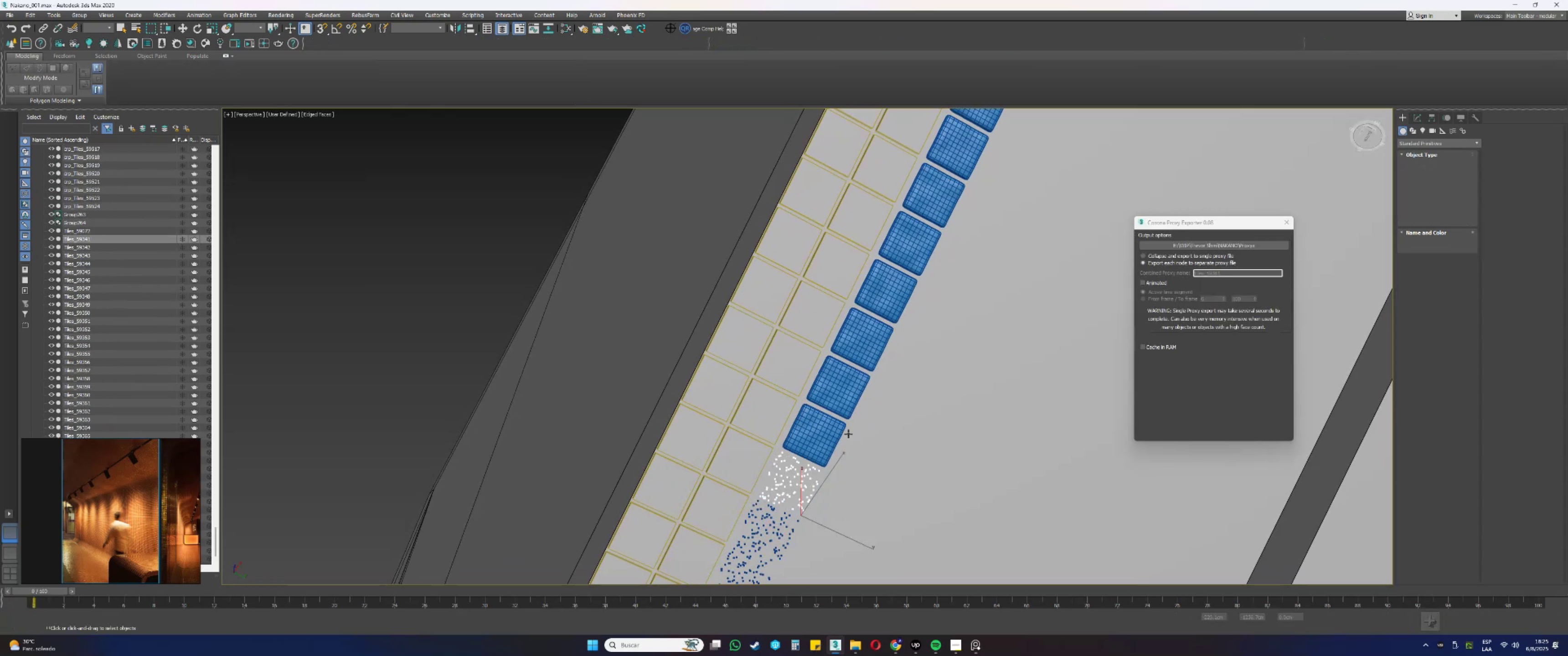 
left_click([831, 433])
 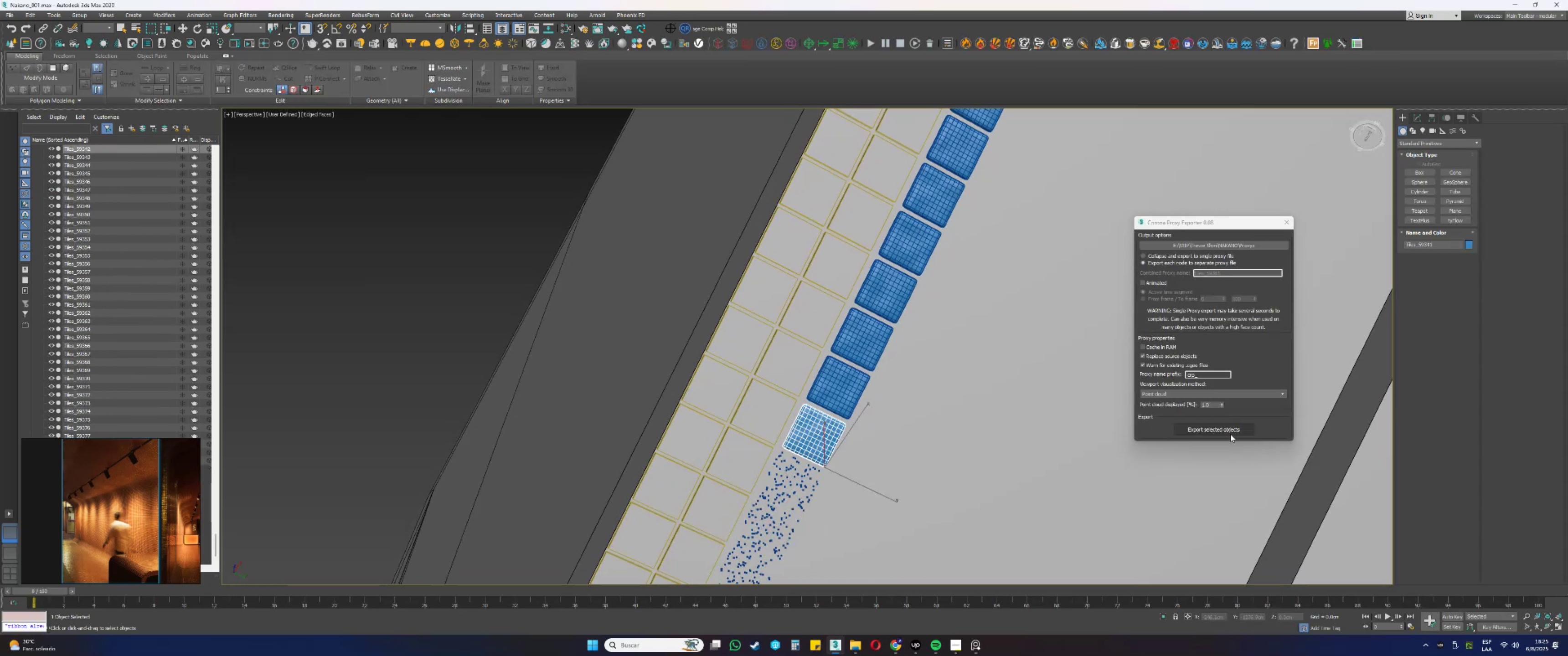 
left_click([1230, 433])
 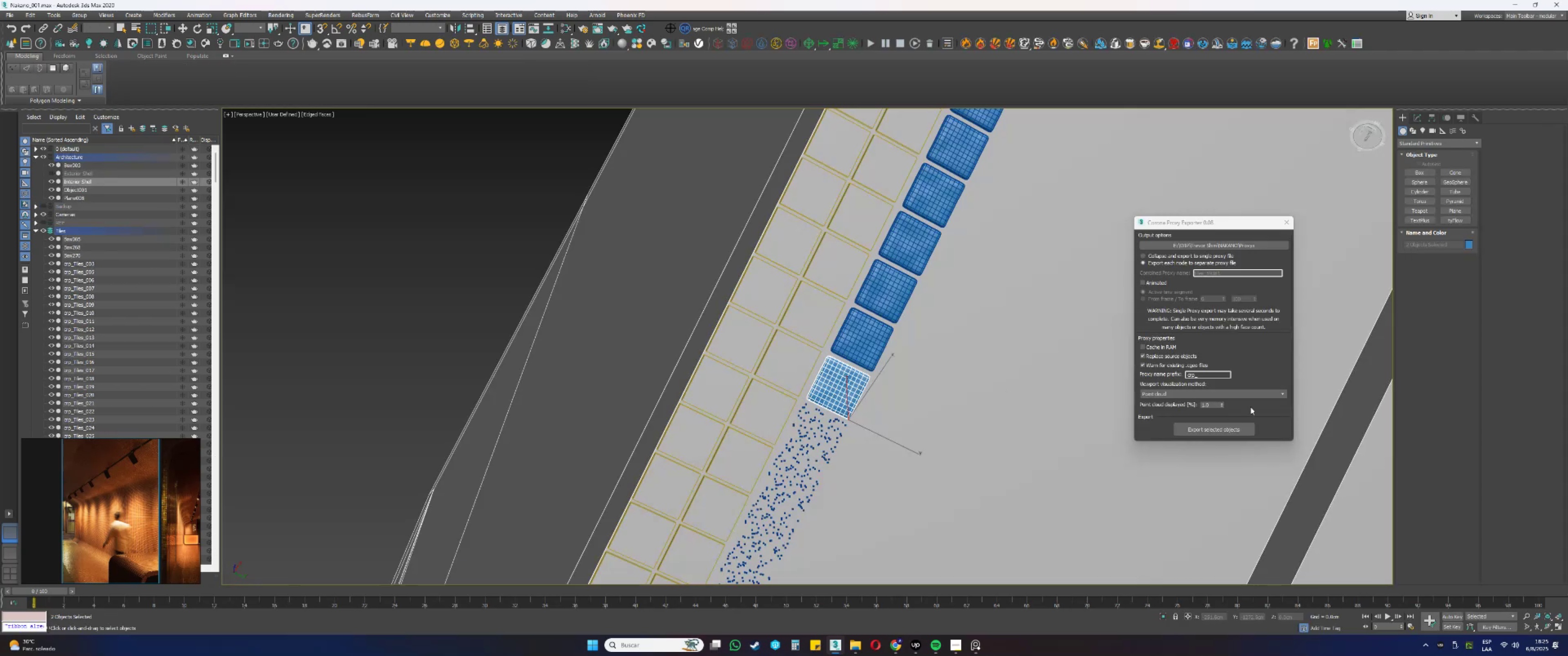 
left_click([1232, 426])
 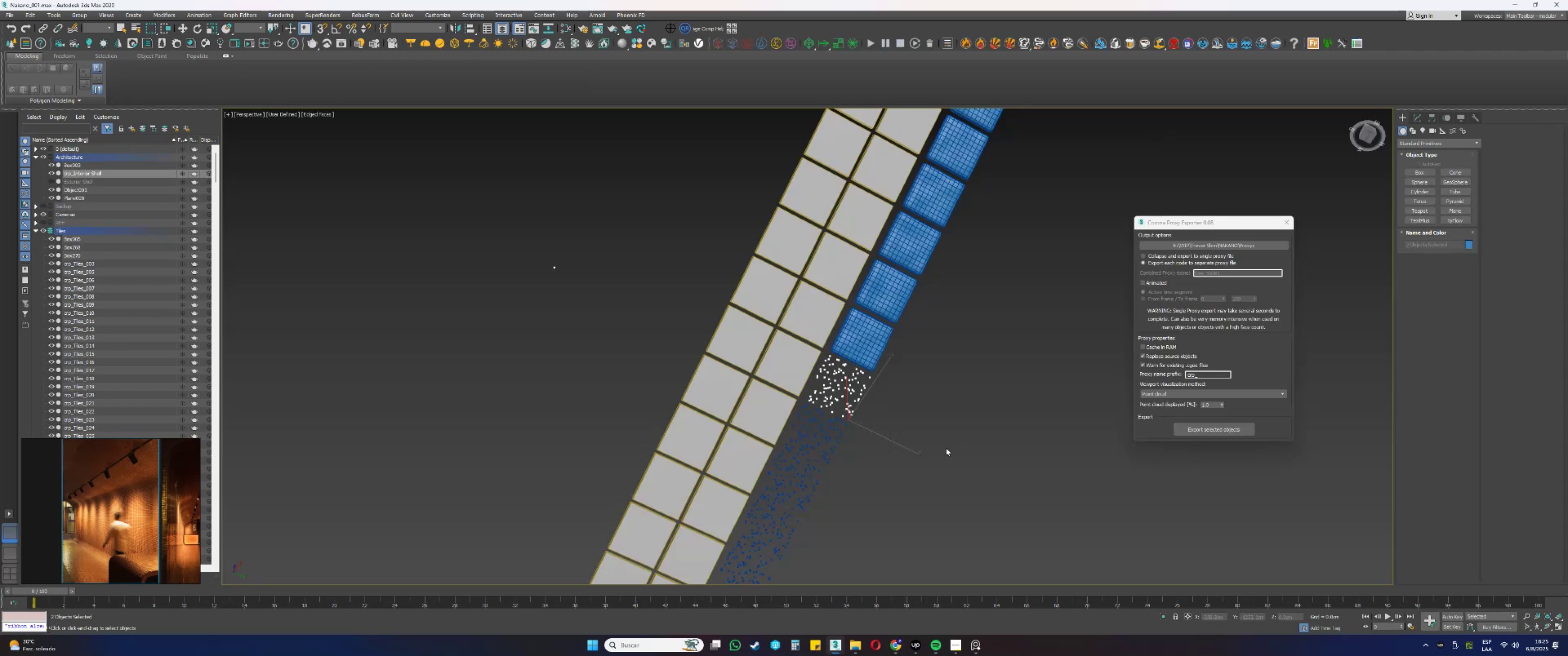 
key(Control+ControlLeft)
 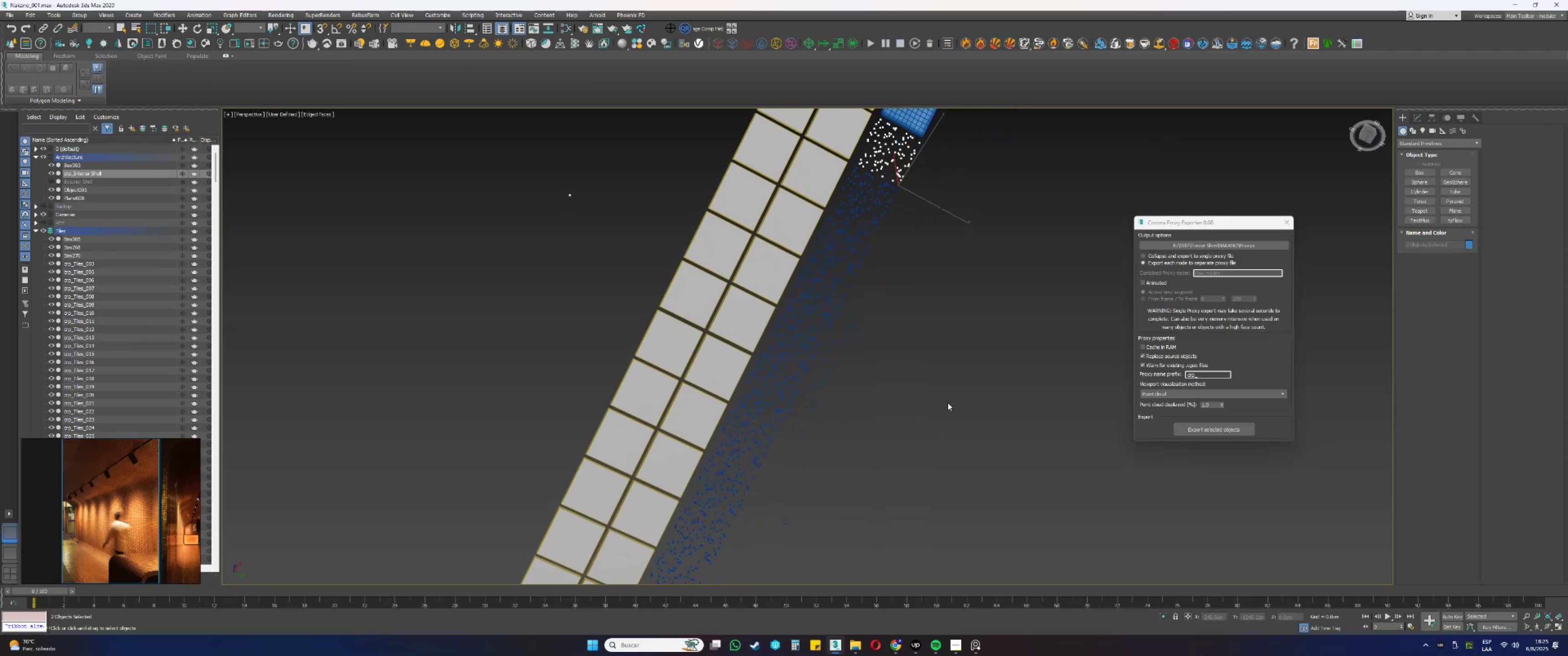 
key(Control+Z)
 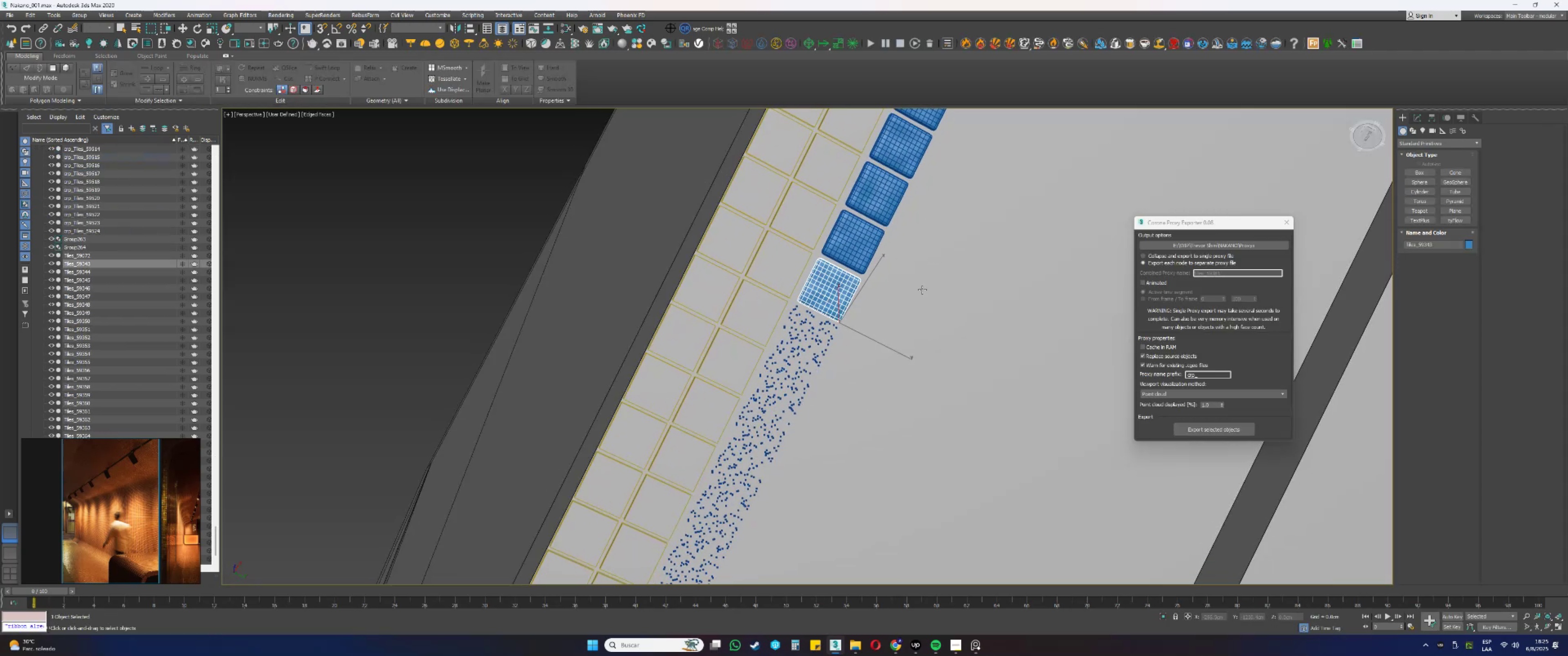 
left_click([1231, 425])
 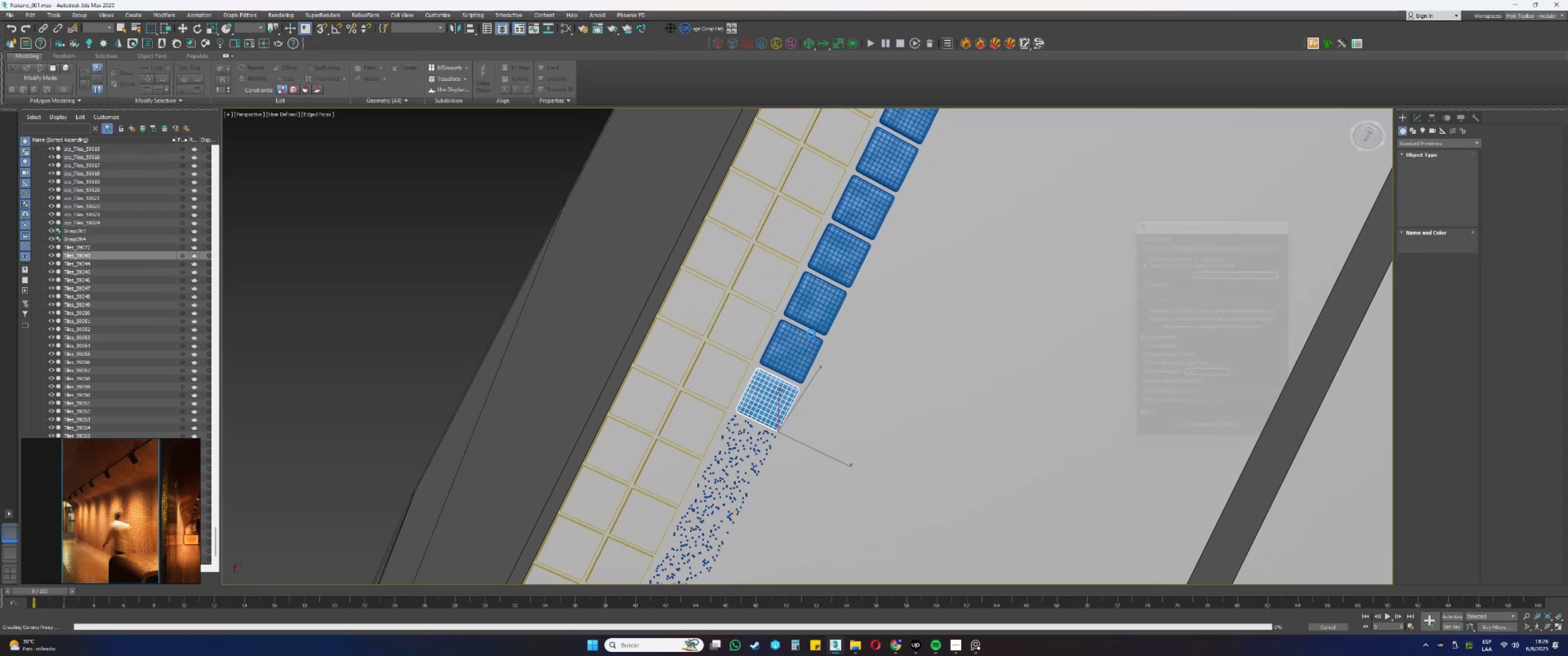 
left_click([803, 358])
 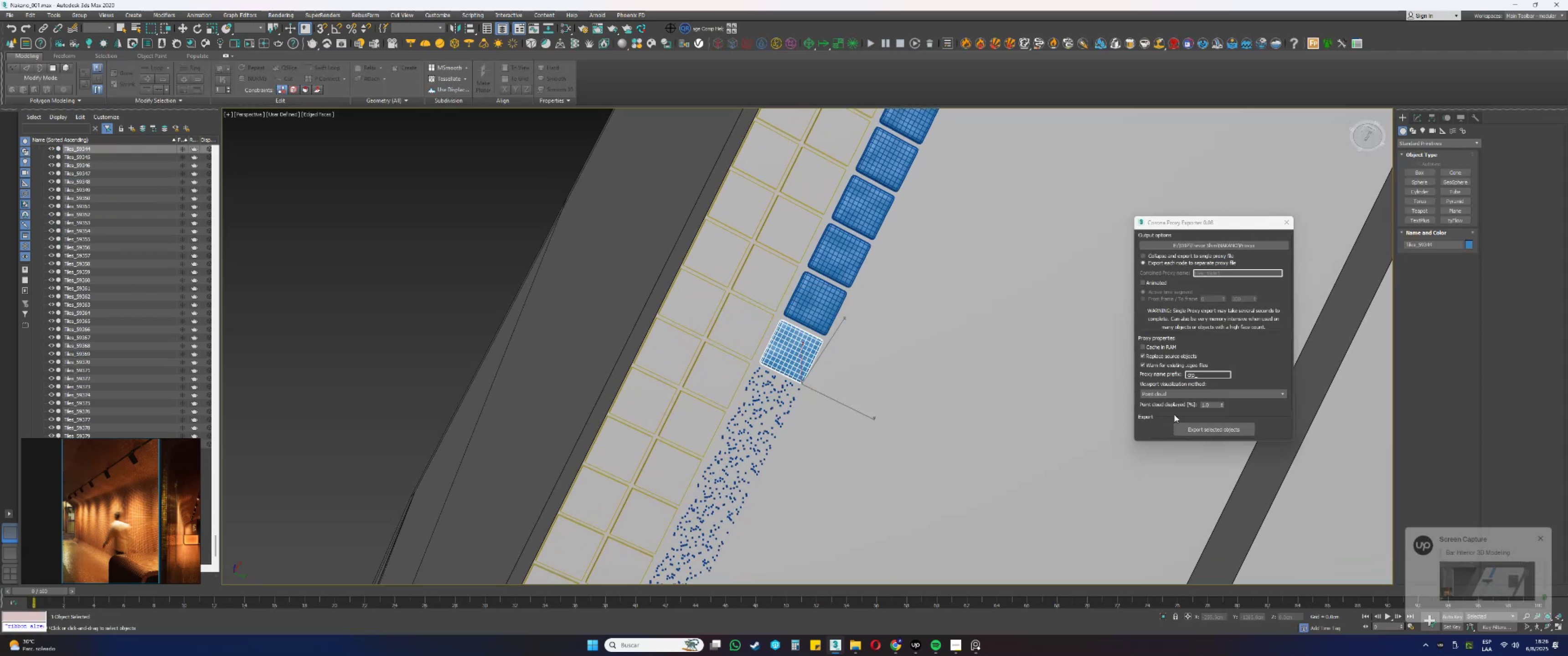 
left_click([1196, 426])
 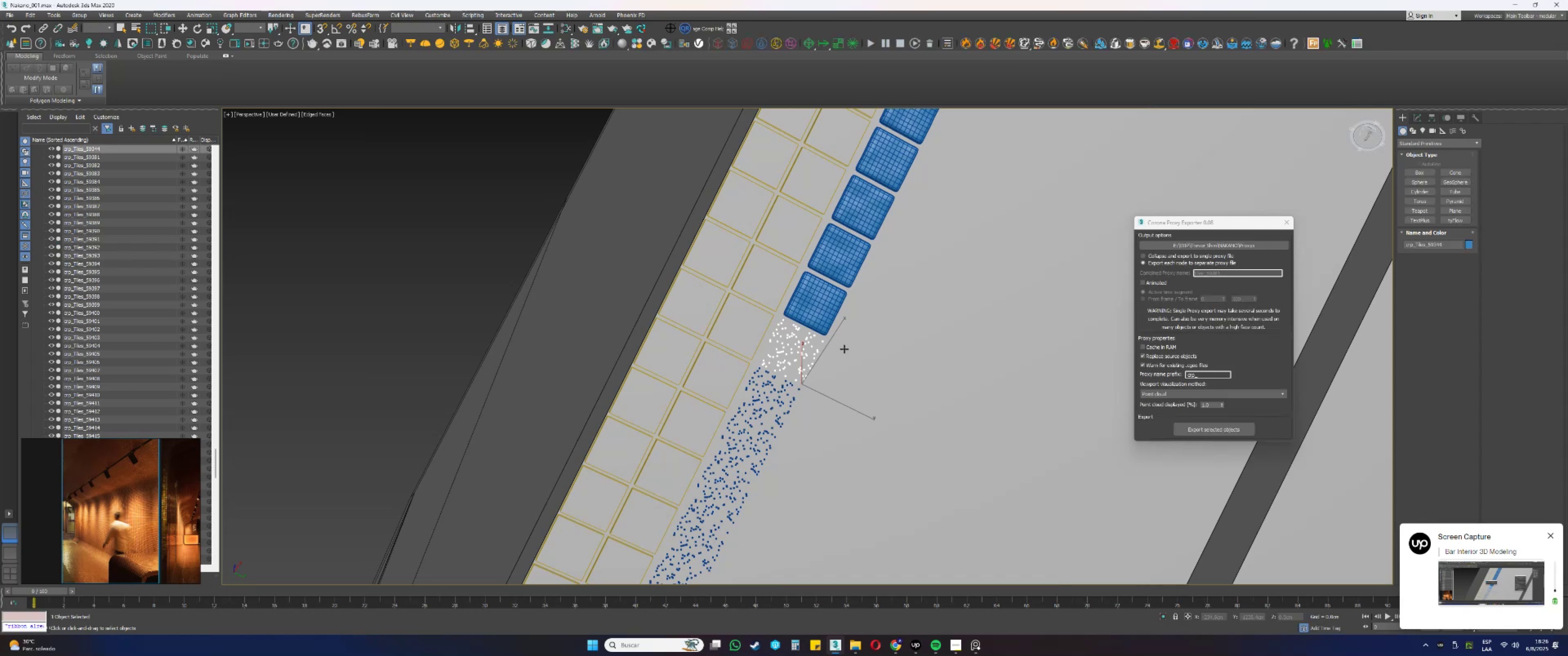 
left_click([818, 308])
 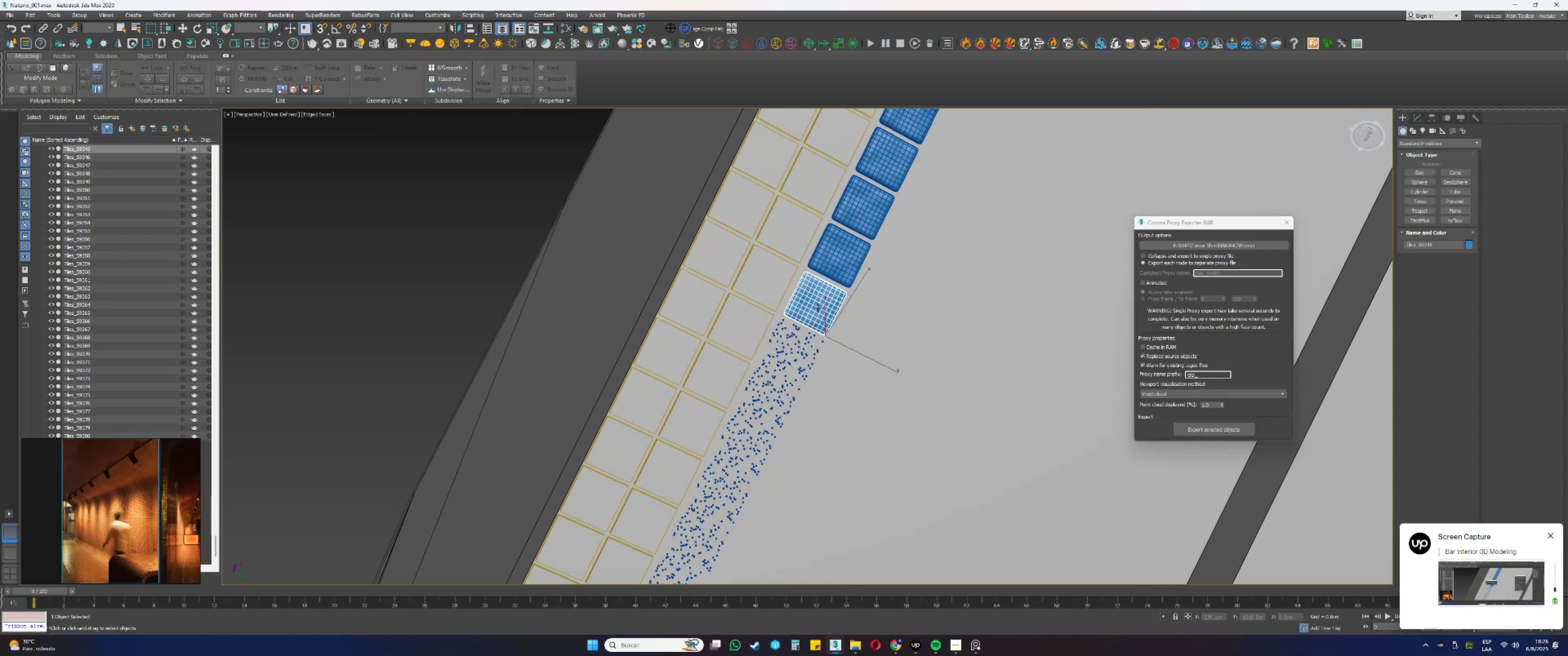 
key(Control+S)
 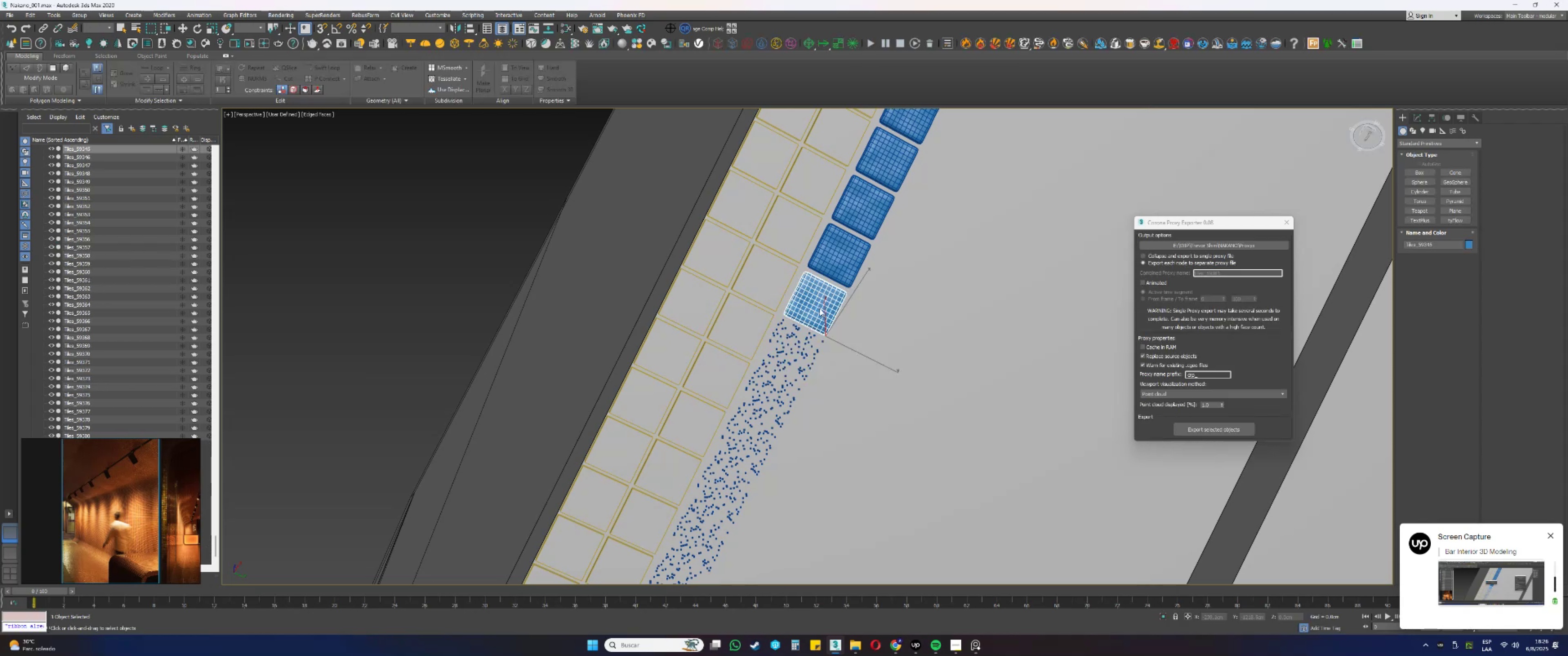 
left_click([854, 373])
 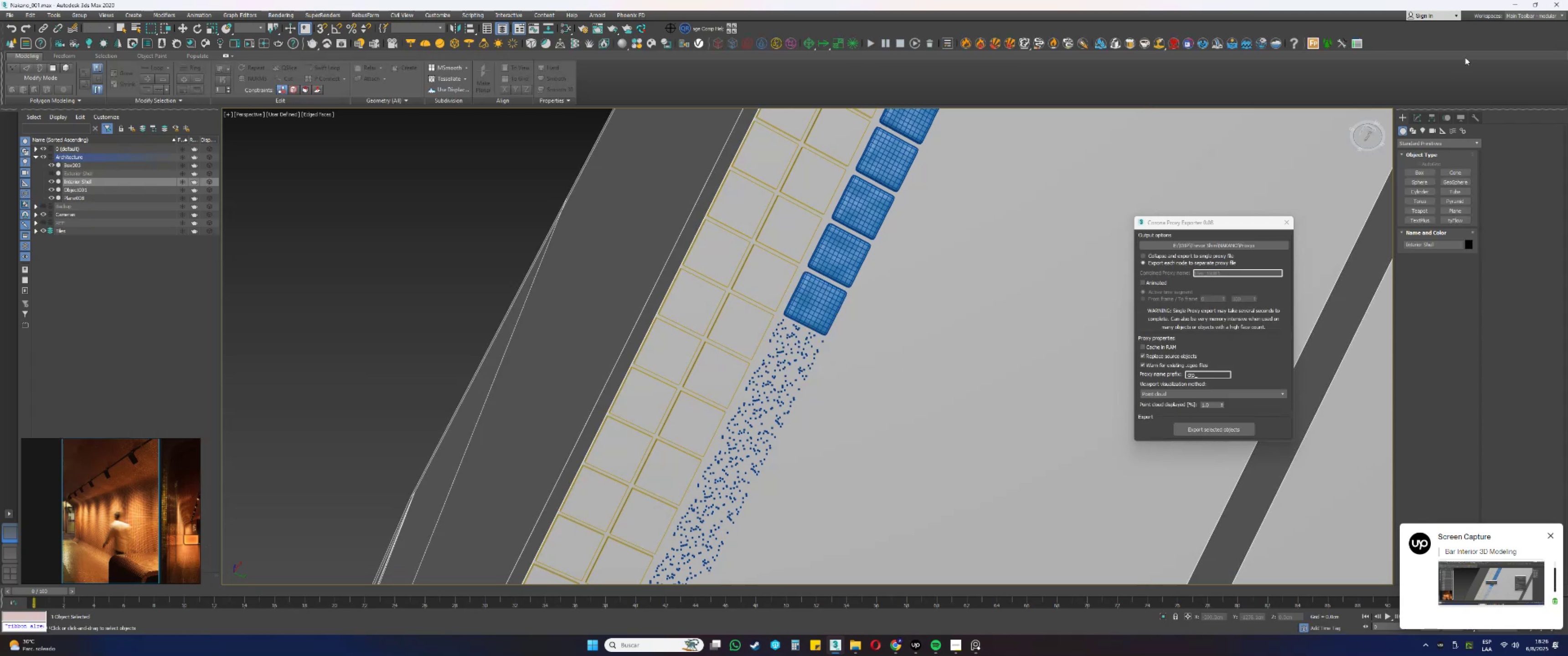 
left_click([1417, 119])
 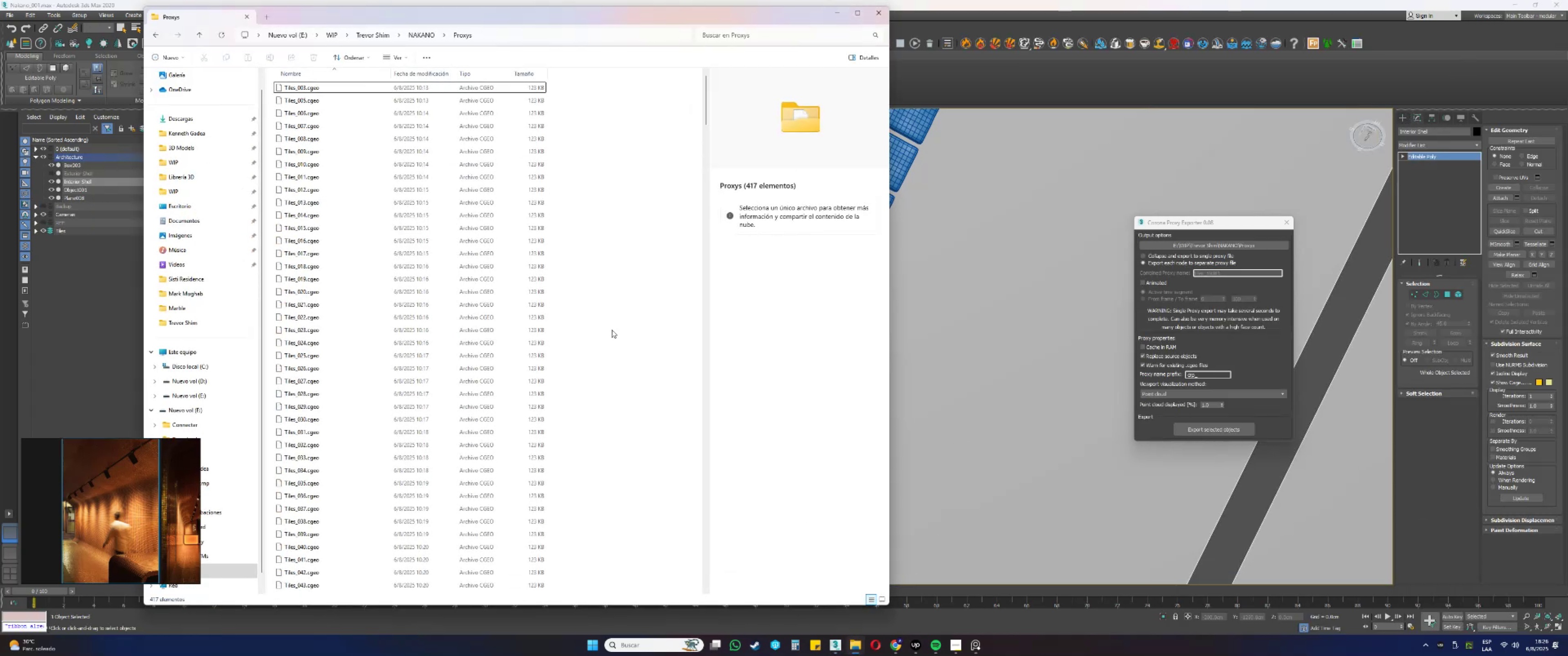 
left_click([309, 193])
 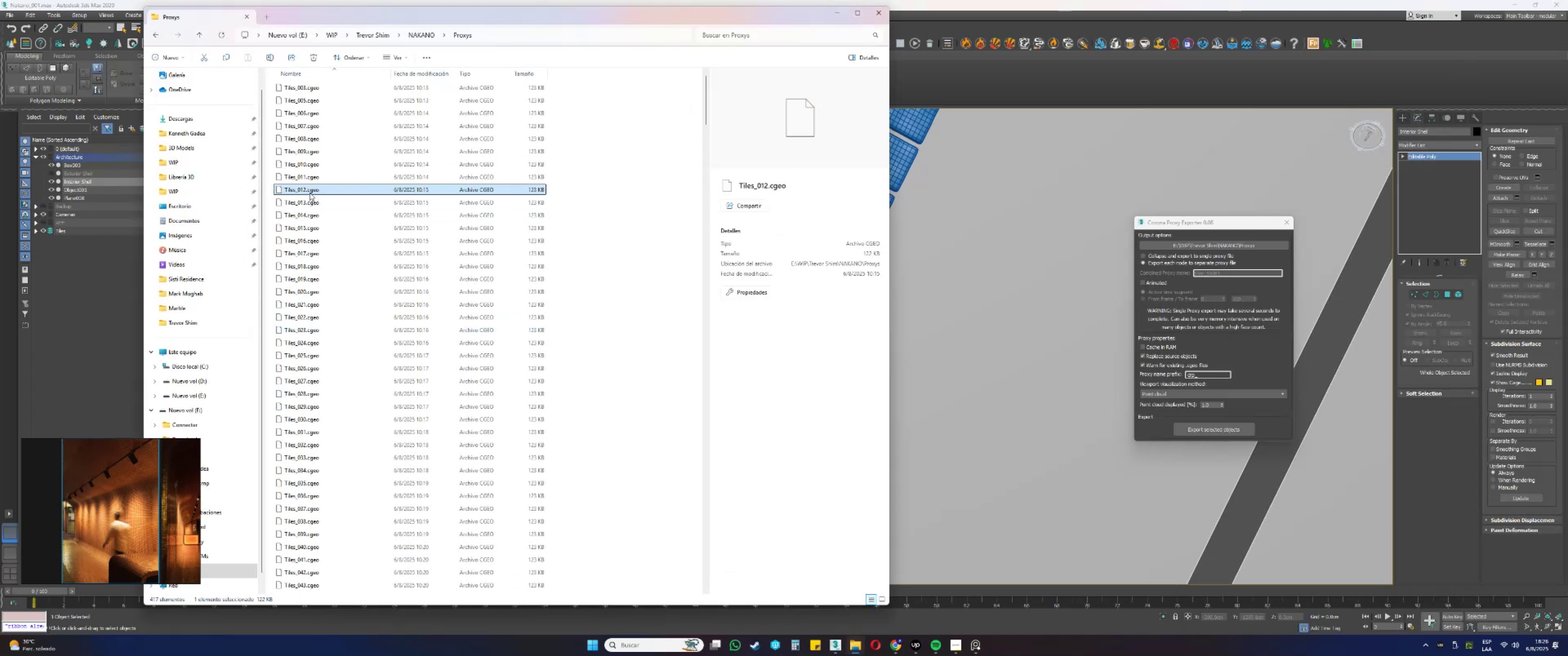 
key(I)
 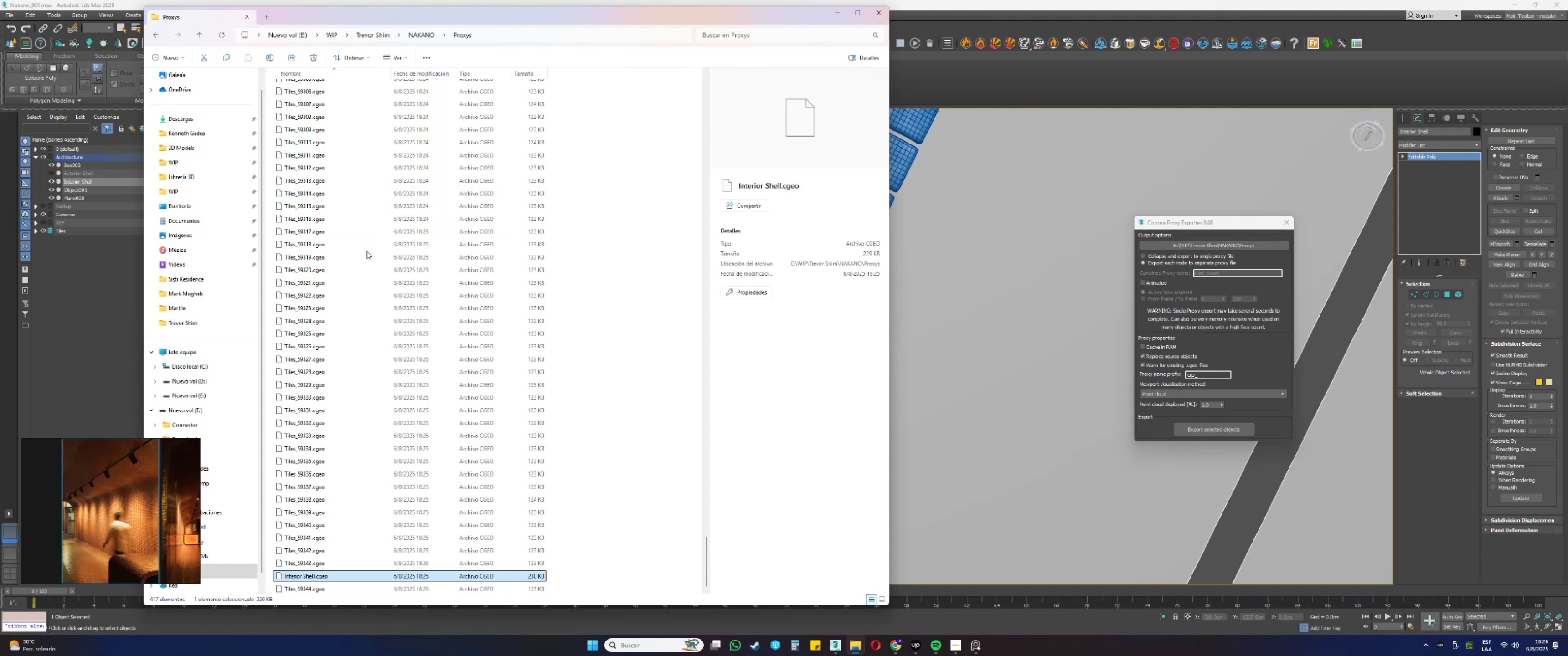 
scroll: coordinate [364, 390], scroll_direction: down, amount: 8.0
 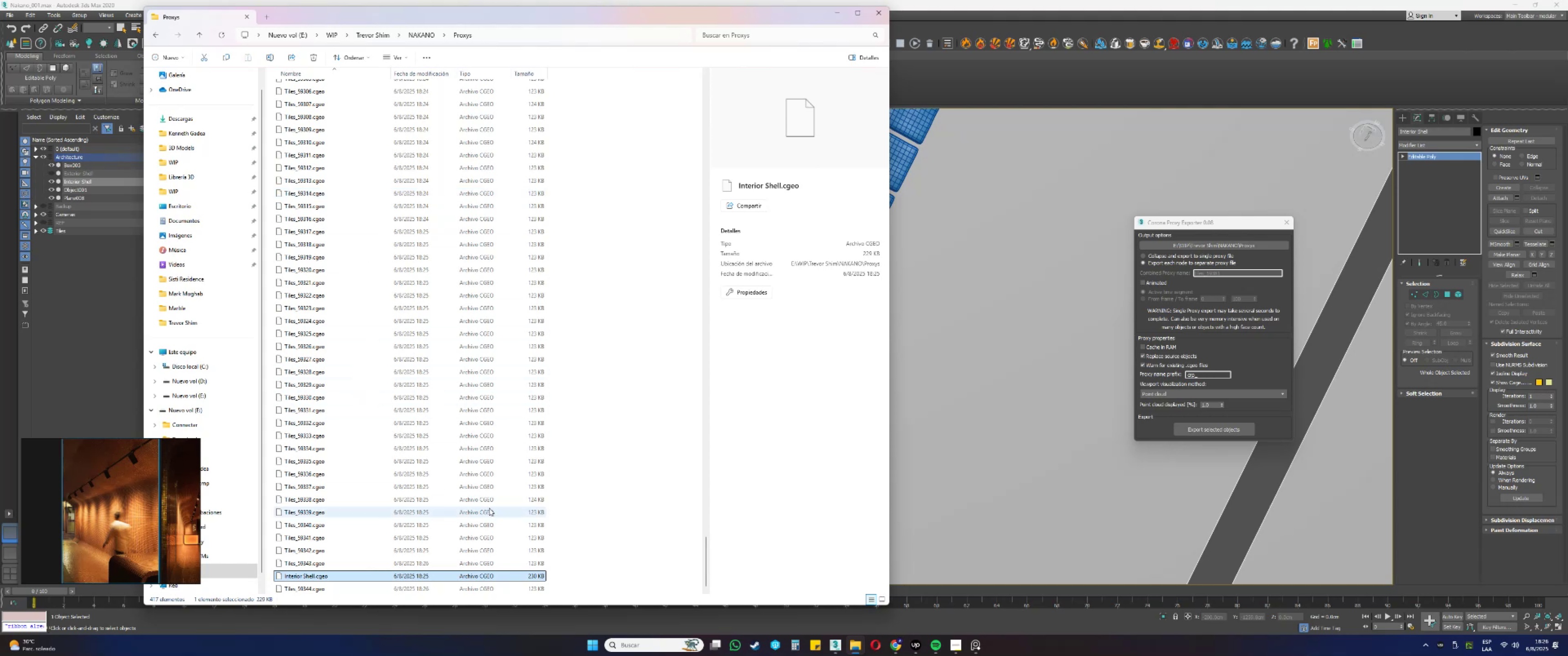 
key(Delete)
 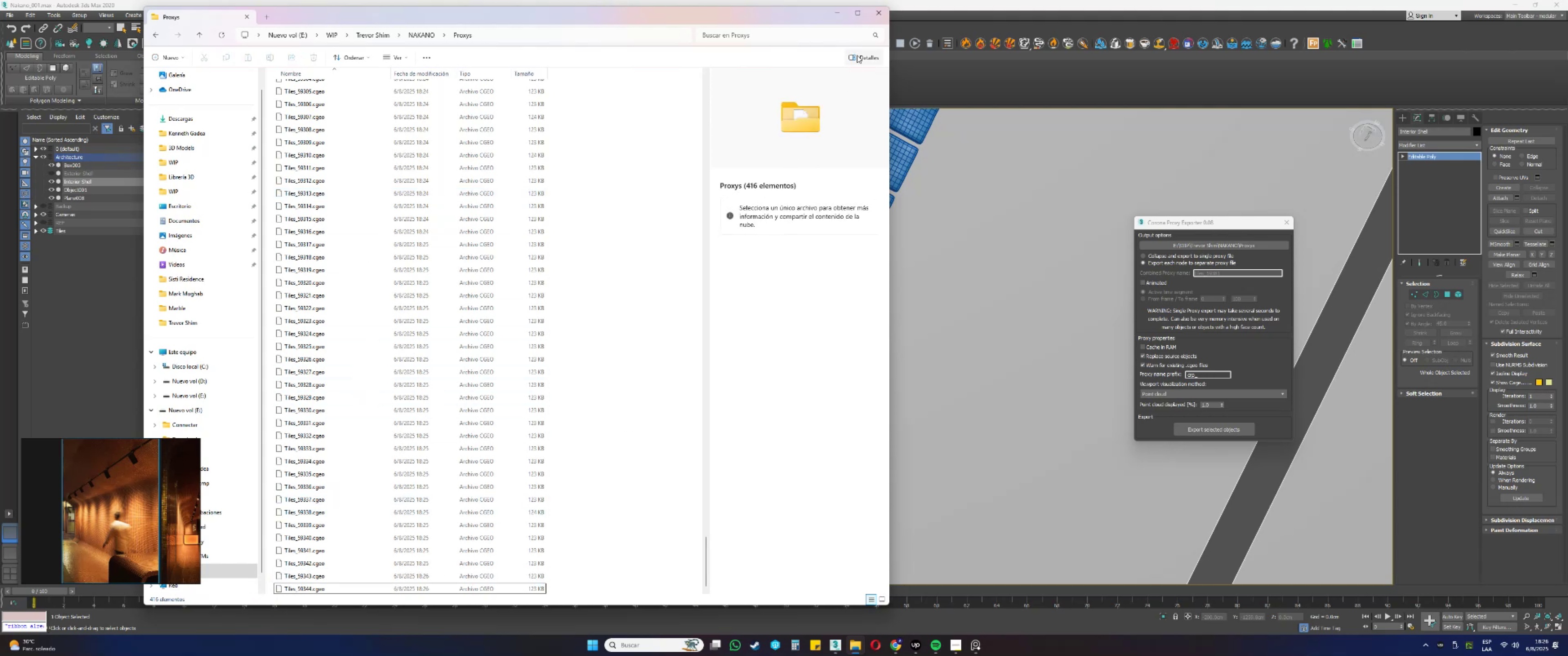 
left_click([875, 18])
 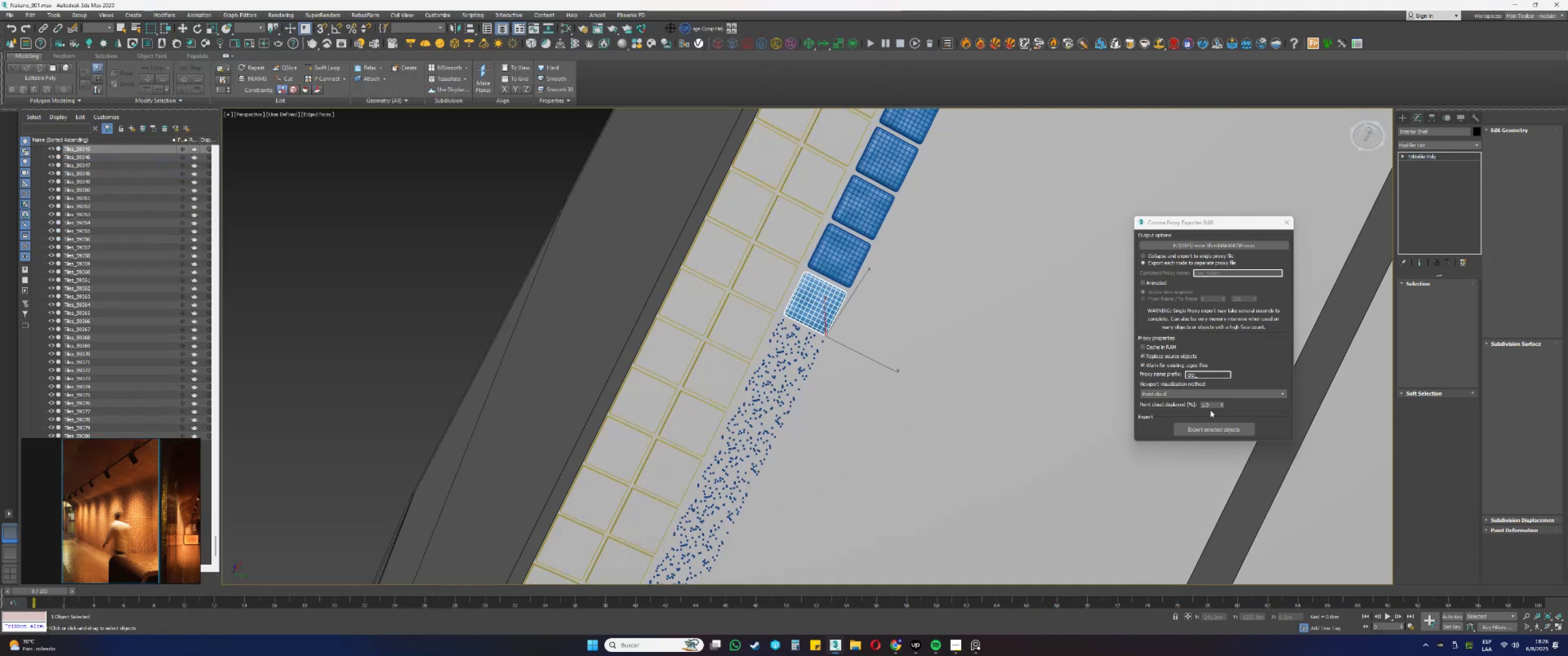 
left_click([1220, 426])
 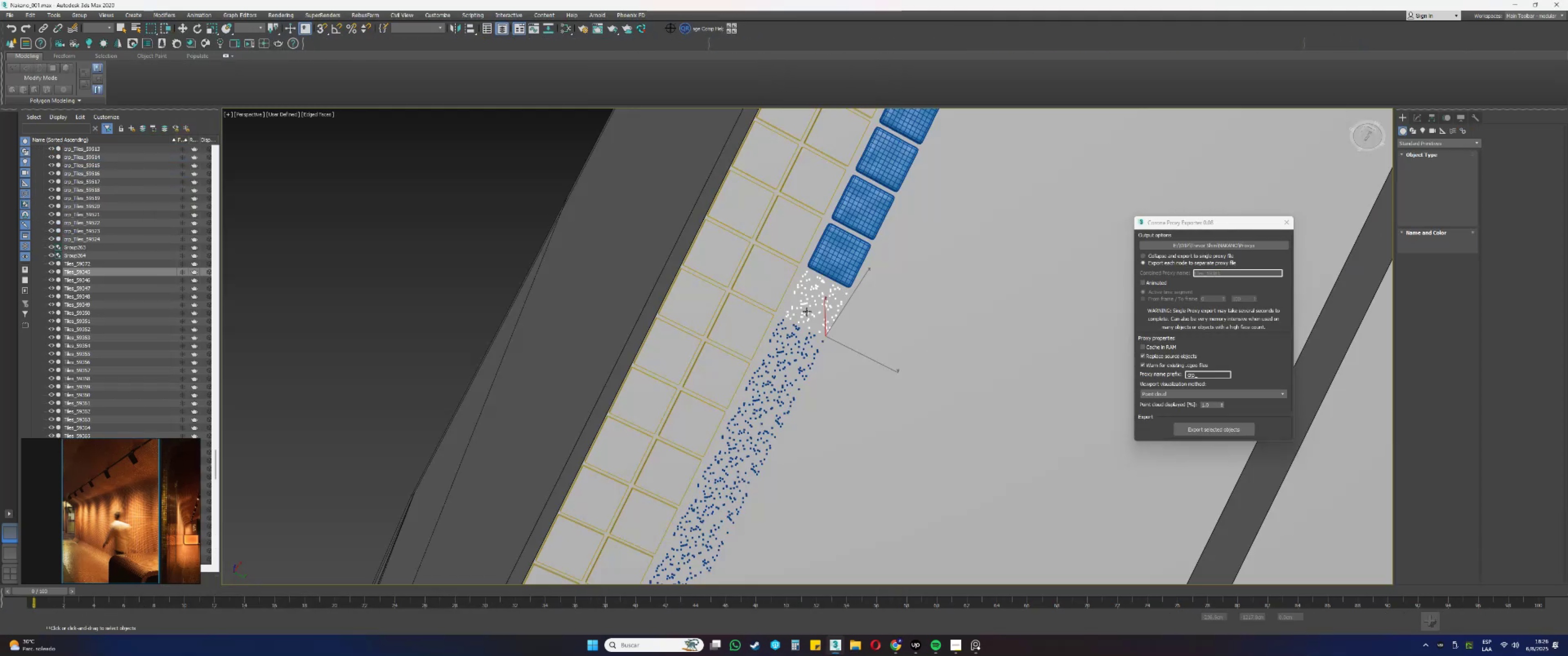 
left_click([854, 243])
 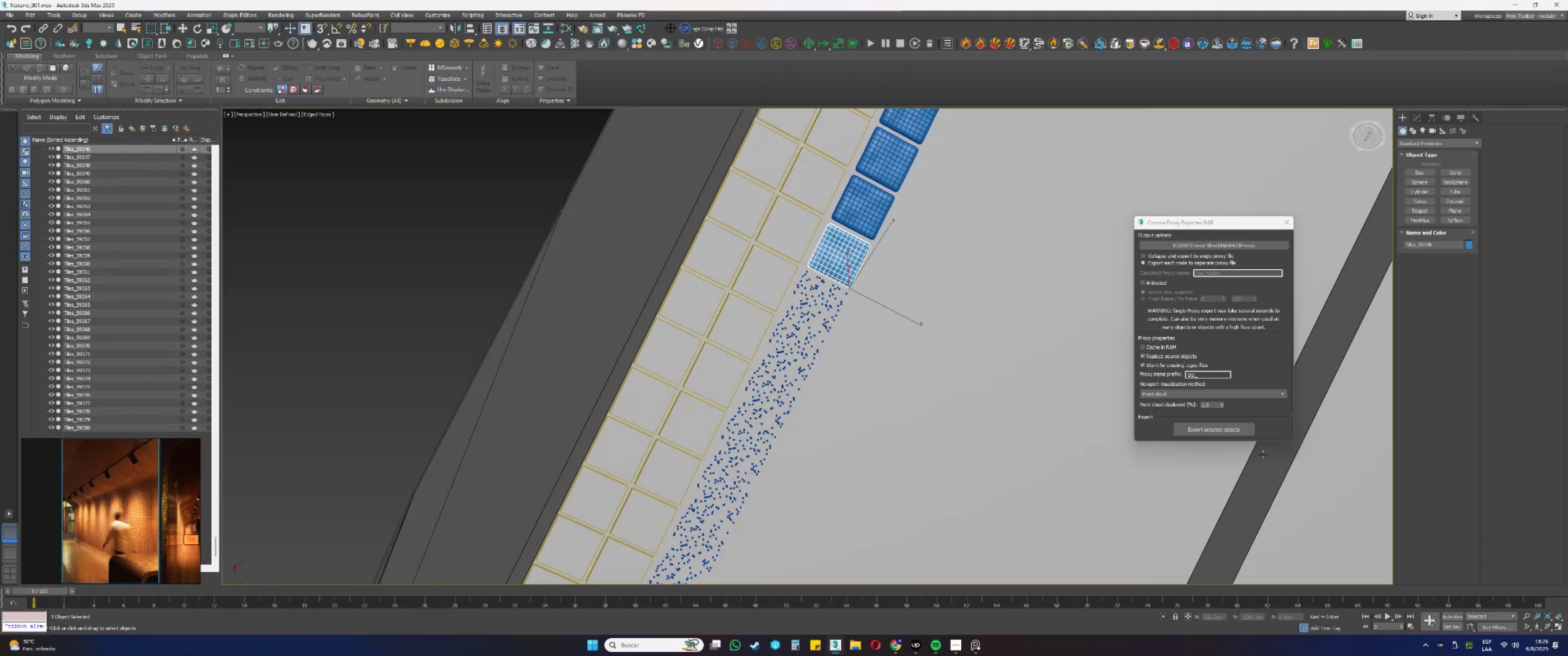 
left_click([1223, 429])
 